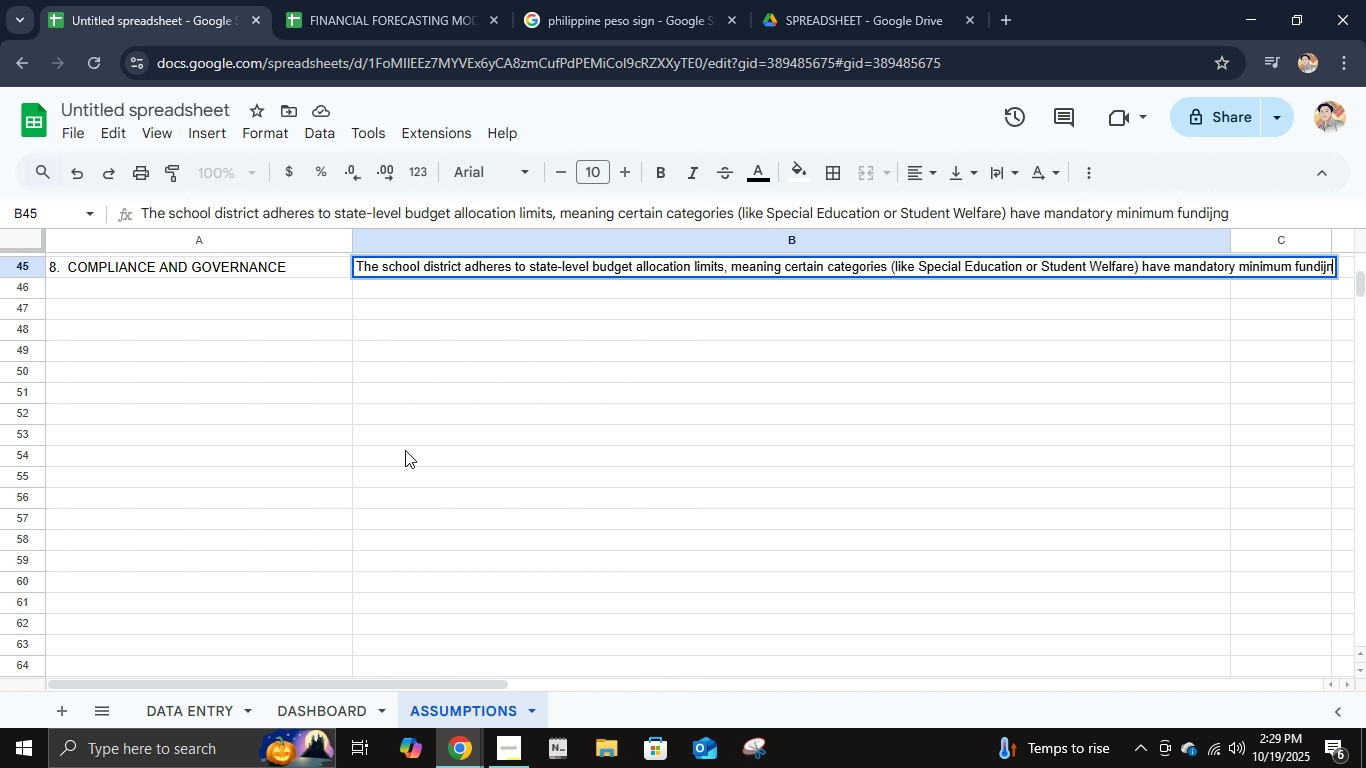 
key(Enter)
 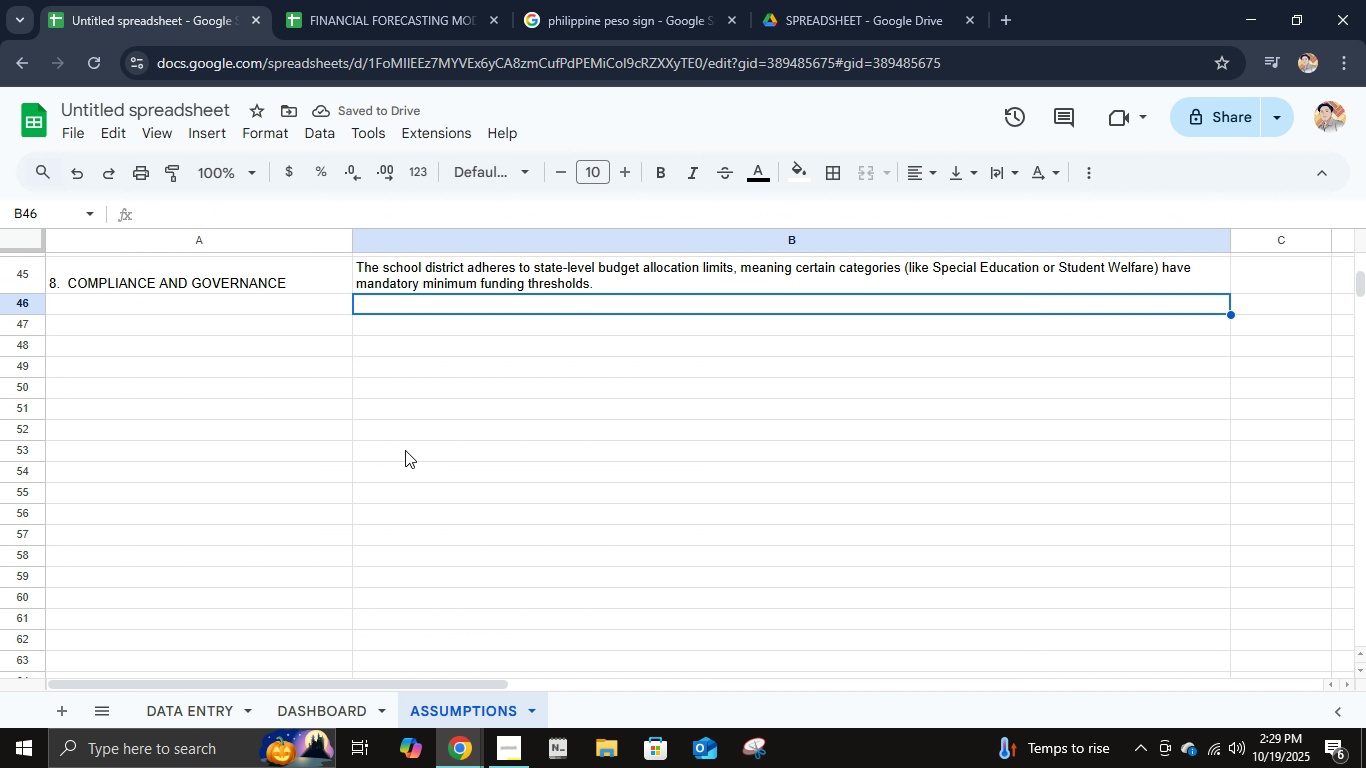 
type(The tracker assumes that all fim)
key(Backspace)
type(nancial movements comply with audint)
key(Backspace)
type(t)
key(Backspace)
key(Backspace)
type(t requirements and are trand)
key(Backspace)
type(sparent o)
key(Backspace)
type(fr)
key(Backspace)
type(or review.)
 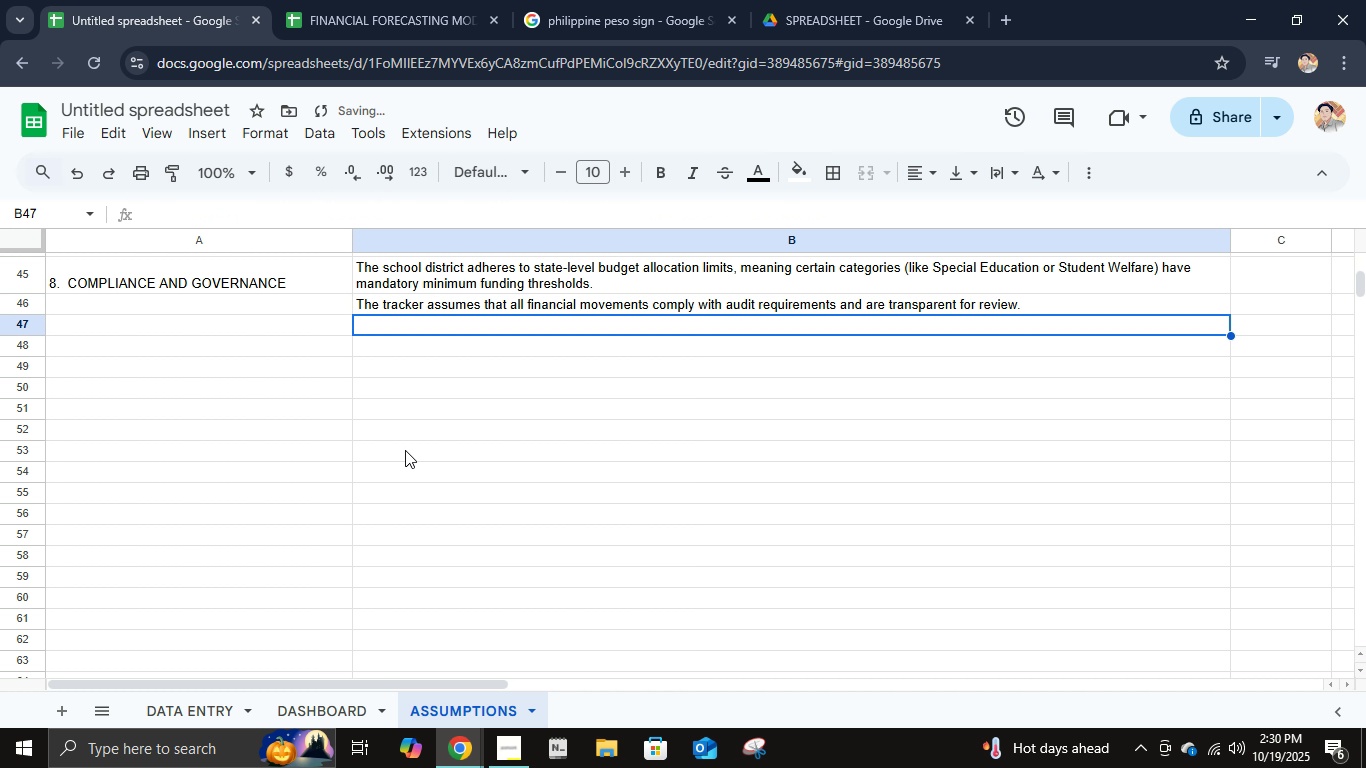 
key(Enter)
 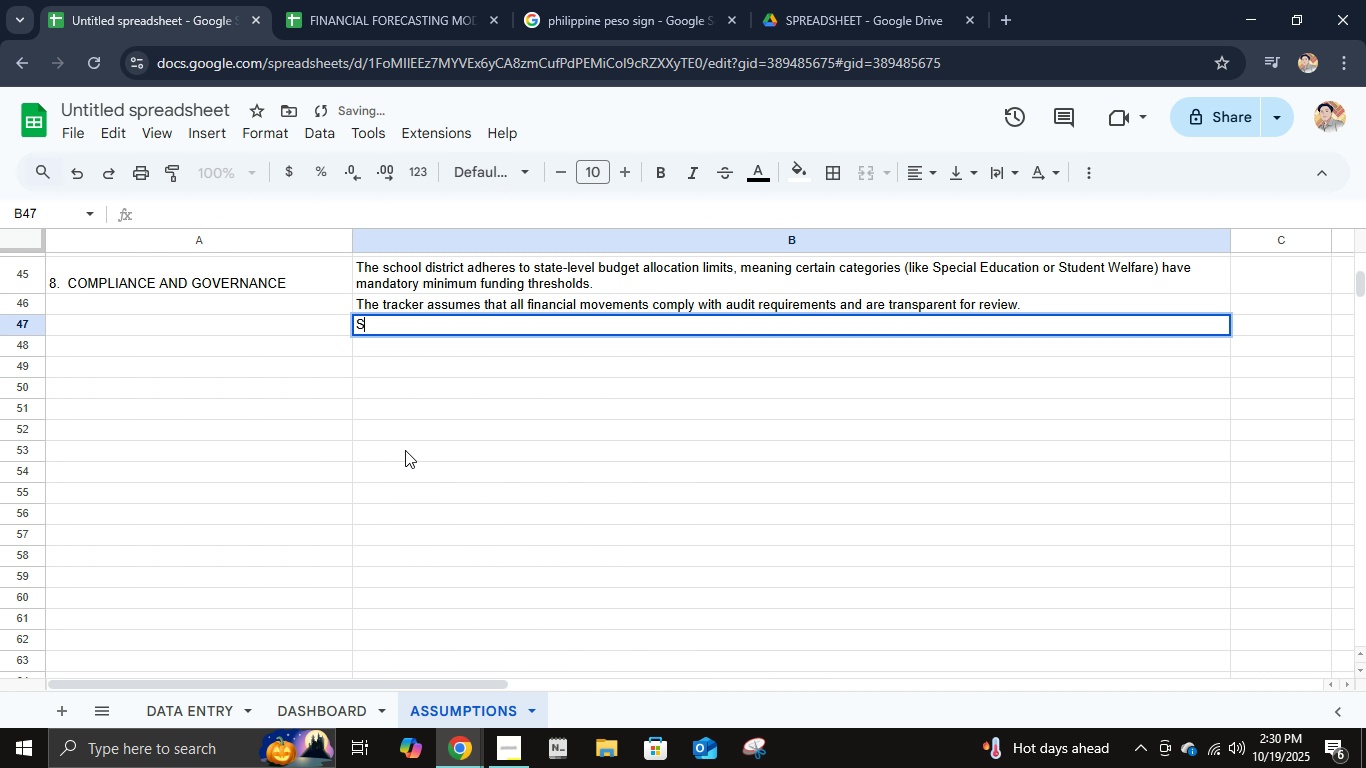 
type(Sensitive financial data is proc)
key(Backspace)
type(tected, and only ua)
key(Backspace)
key(Backspace)
type(authorized personnel can modify or download the spreadh)
key(Backspace)
type(sheet.)
 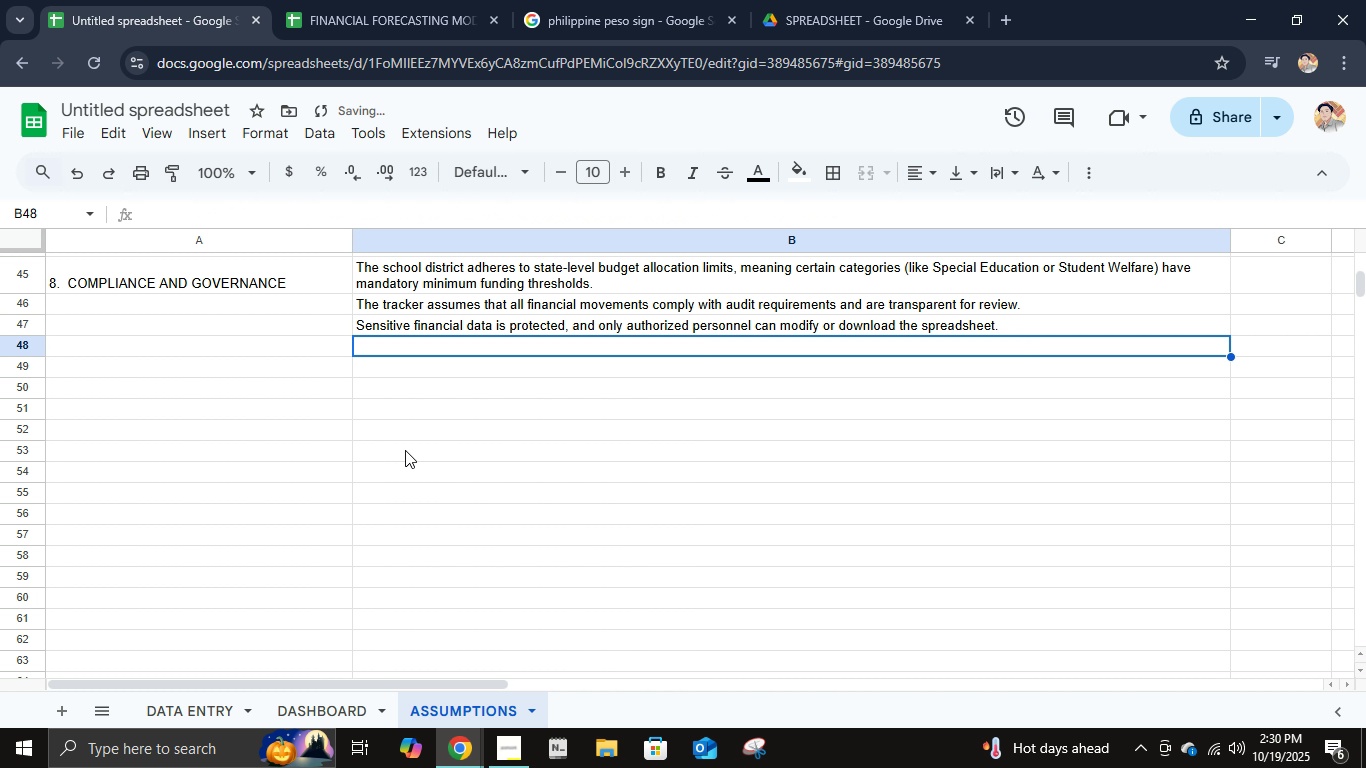 
key(Enter)
 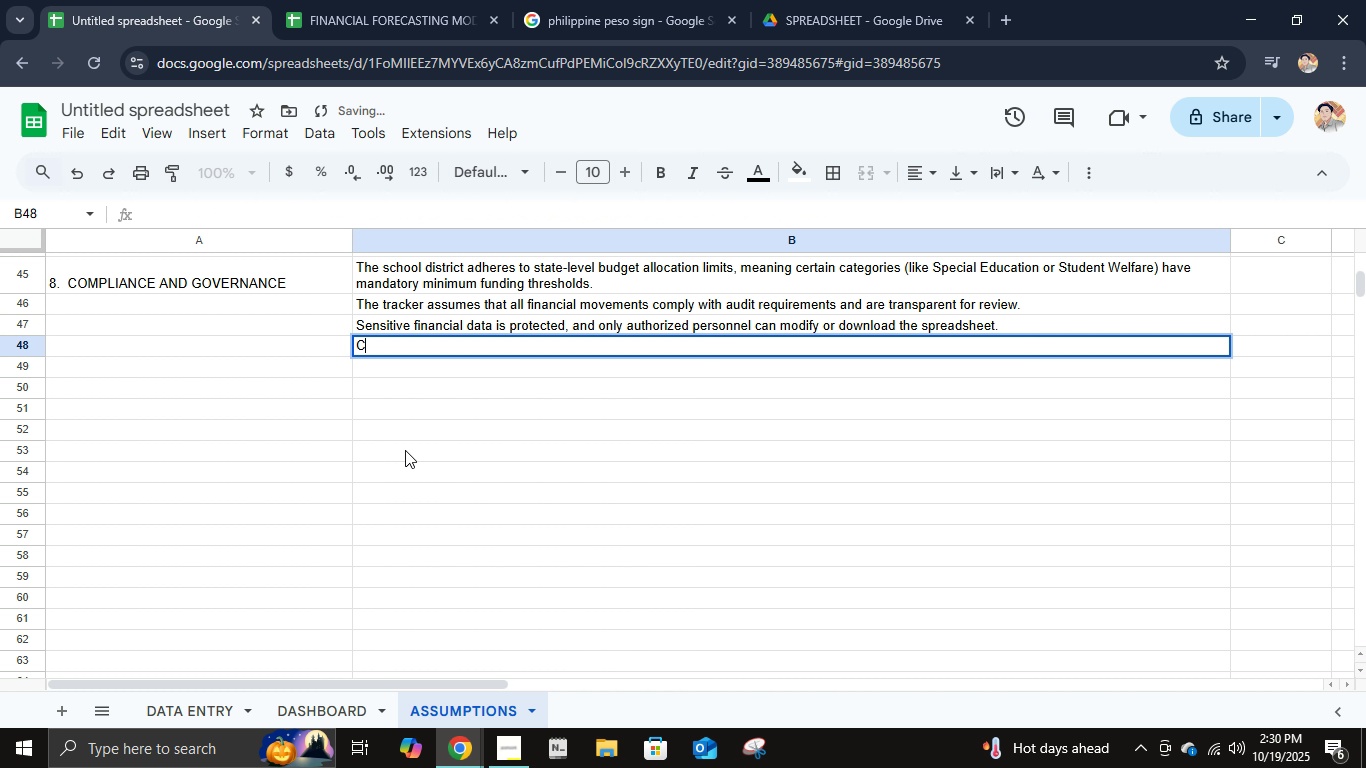 
type(Changes made to the tracker are recorded vie)
key(Backspace)
type(a Google Sheets, )
key(Backspace)
key(Backspace)
type(' version histori)
key(Backspace)
type(y, ensuring accountability for all updates.)
 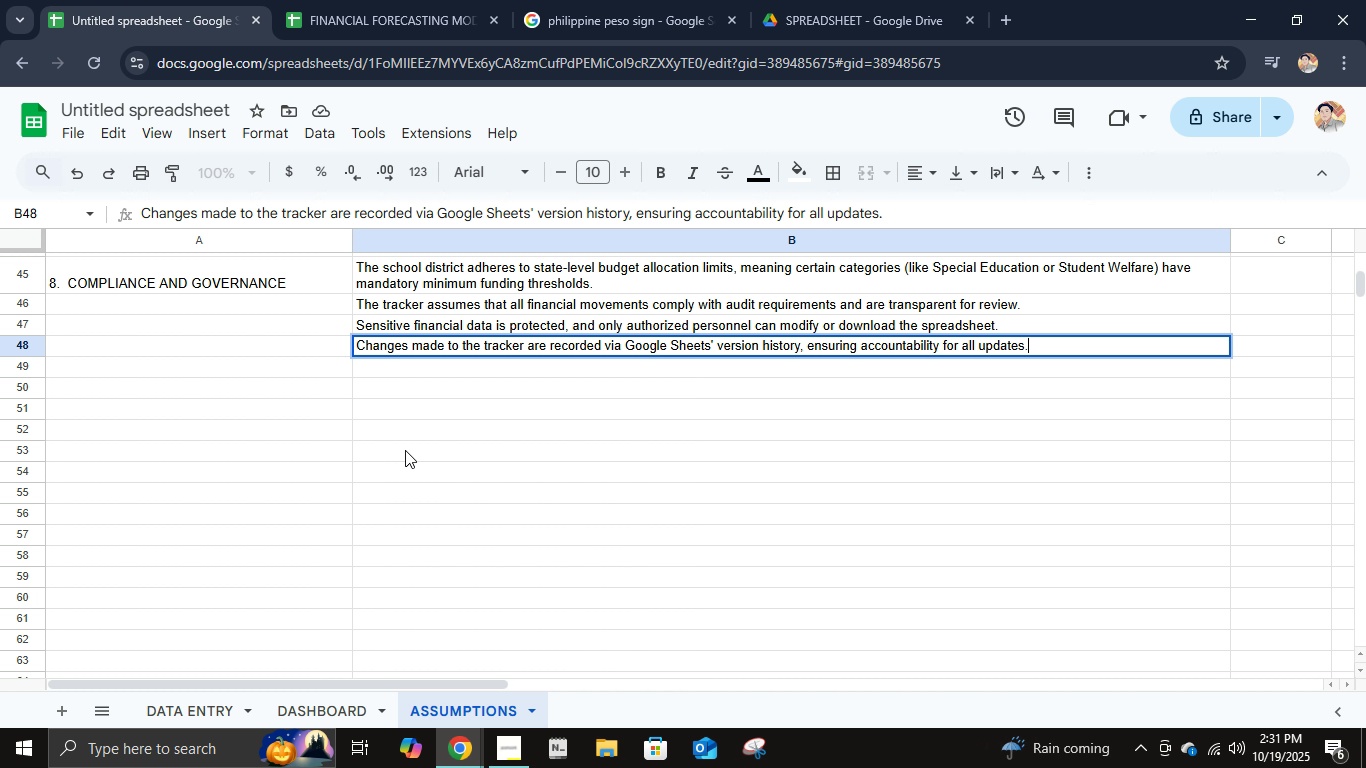 
 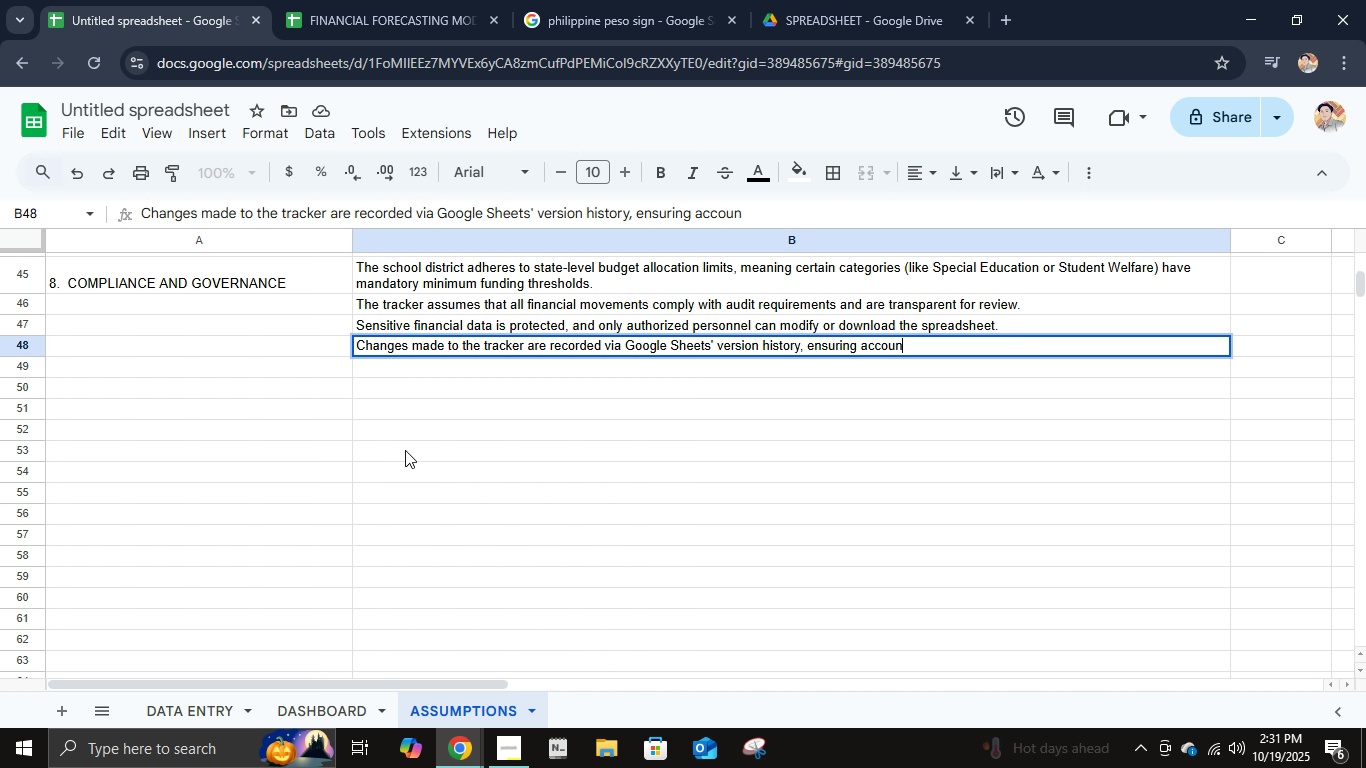 
key(Enter)
 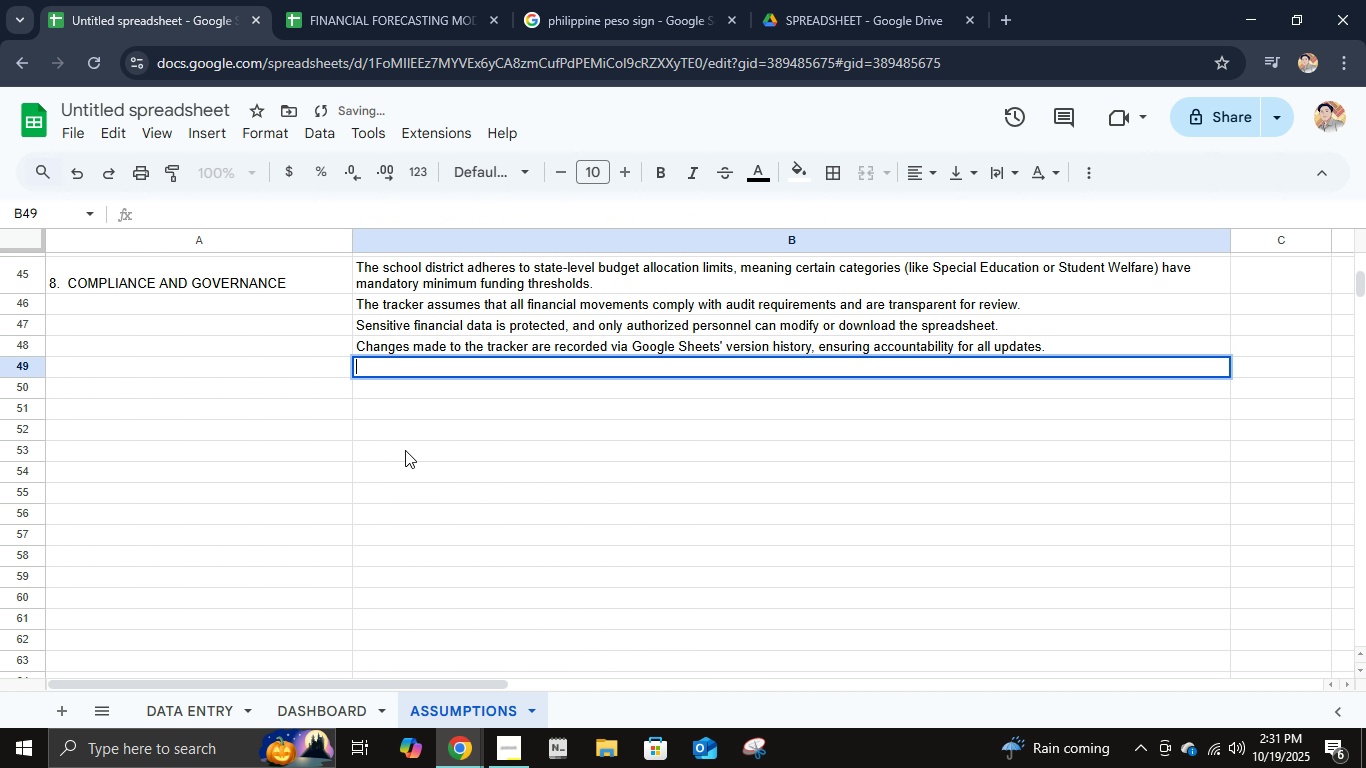 
key(Enter)
 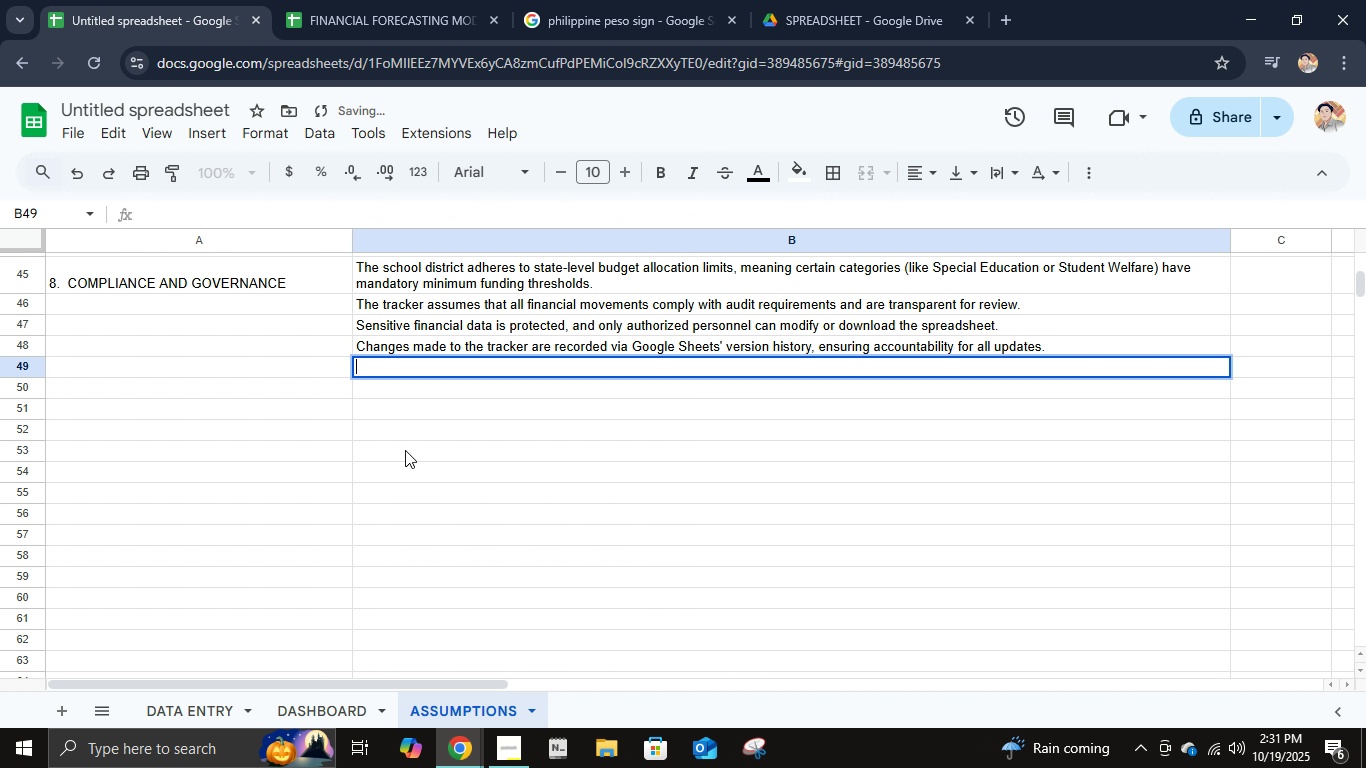 
key(ArrowDown)
 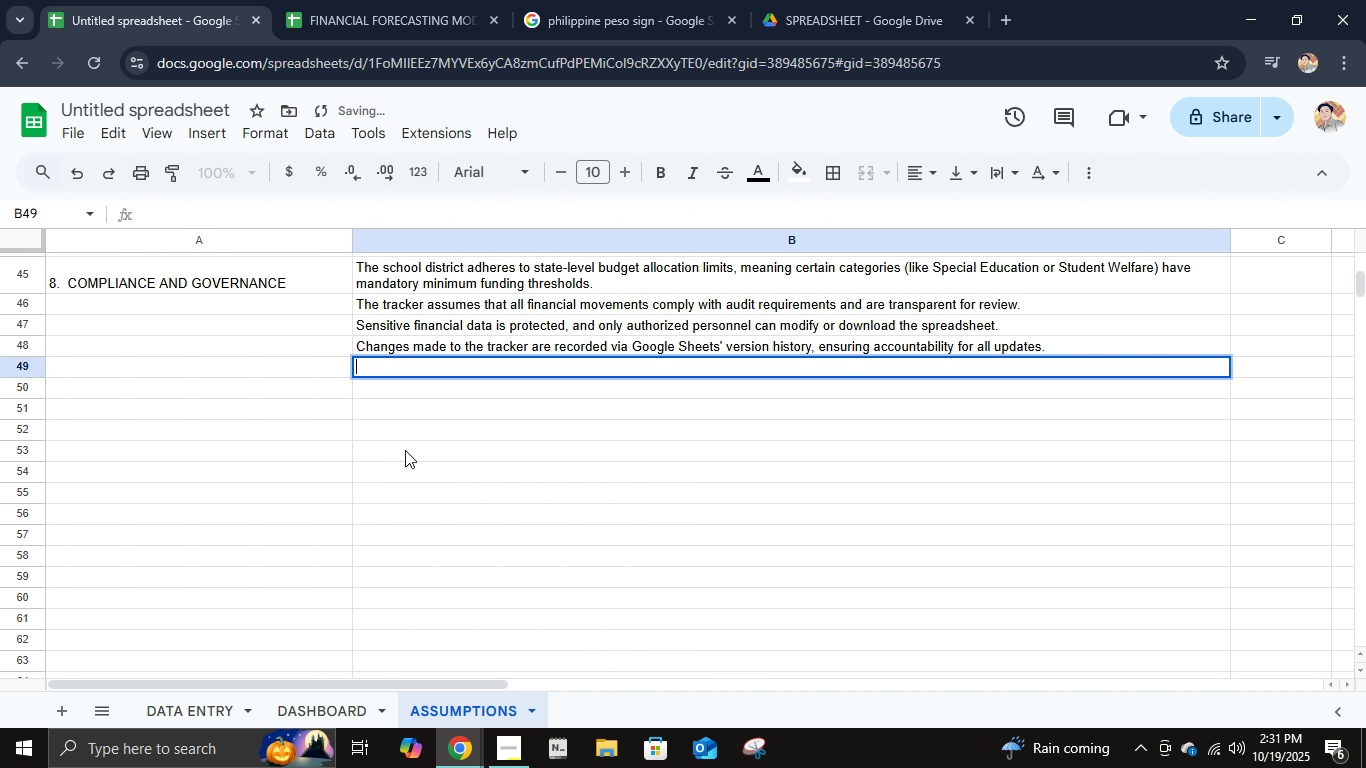 
key(ArrowLeft)
 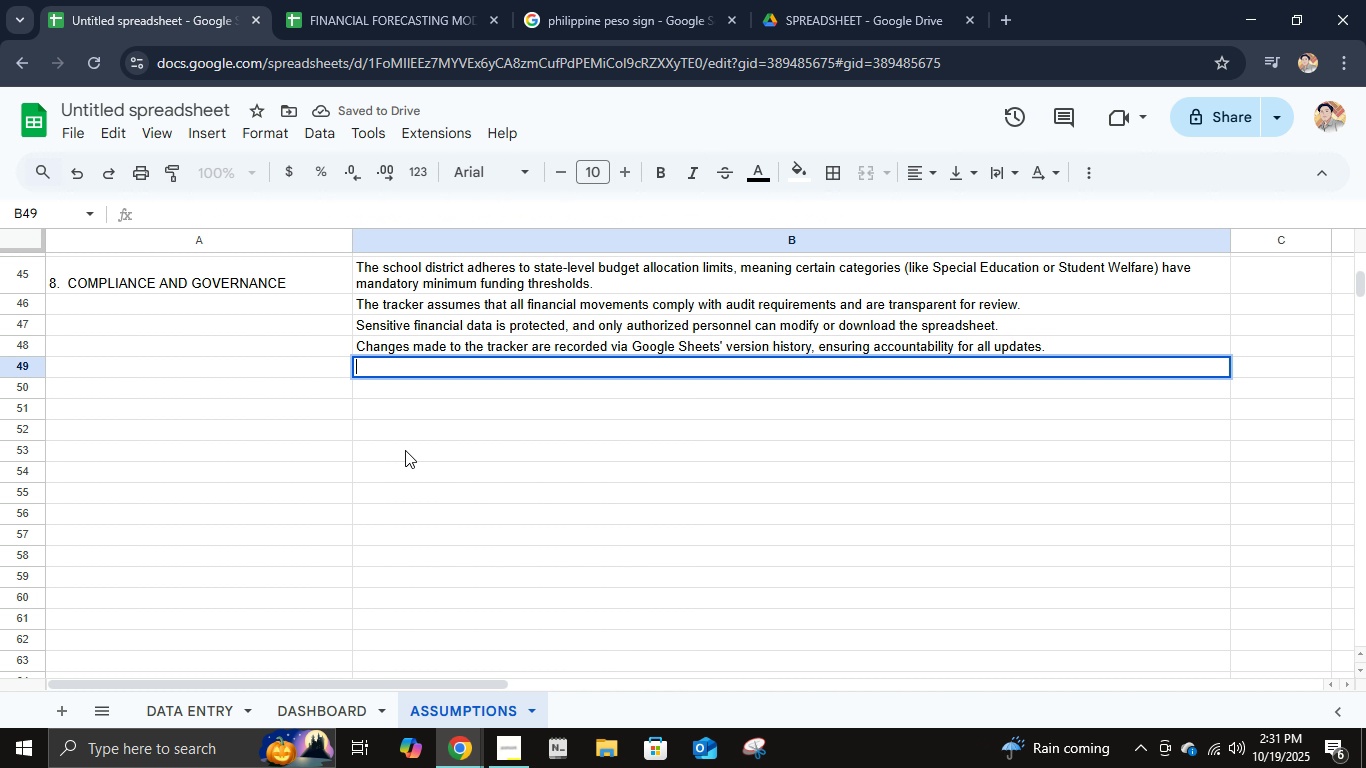 
key(ArrowLeft)
 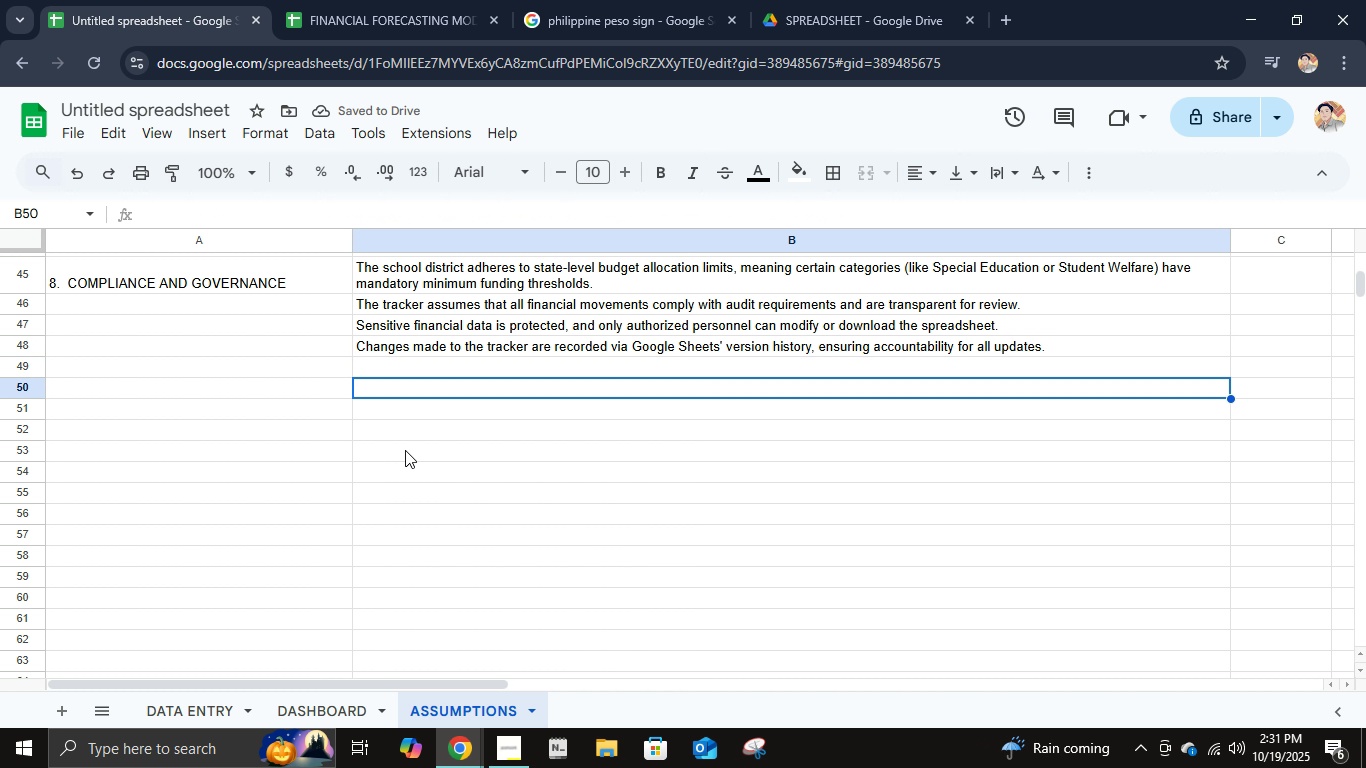 
key(Enter)
 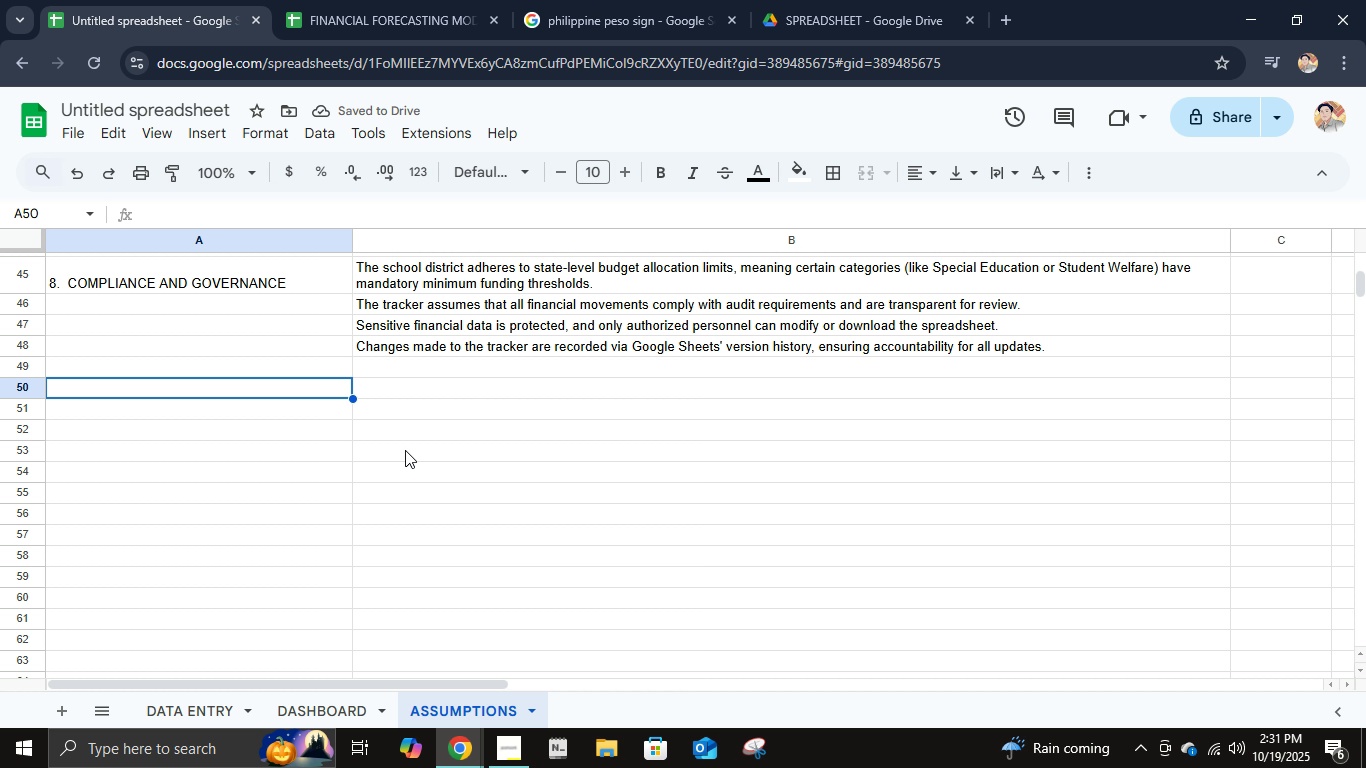 
key(ArrowLeft)
 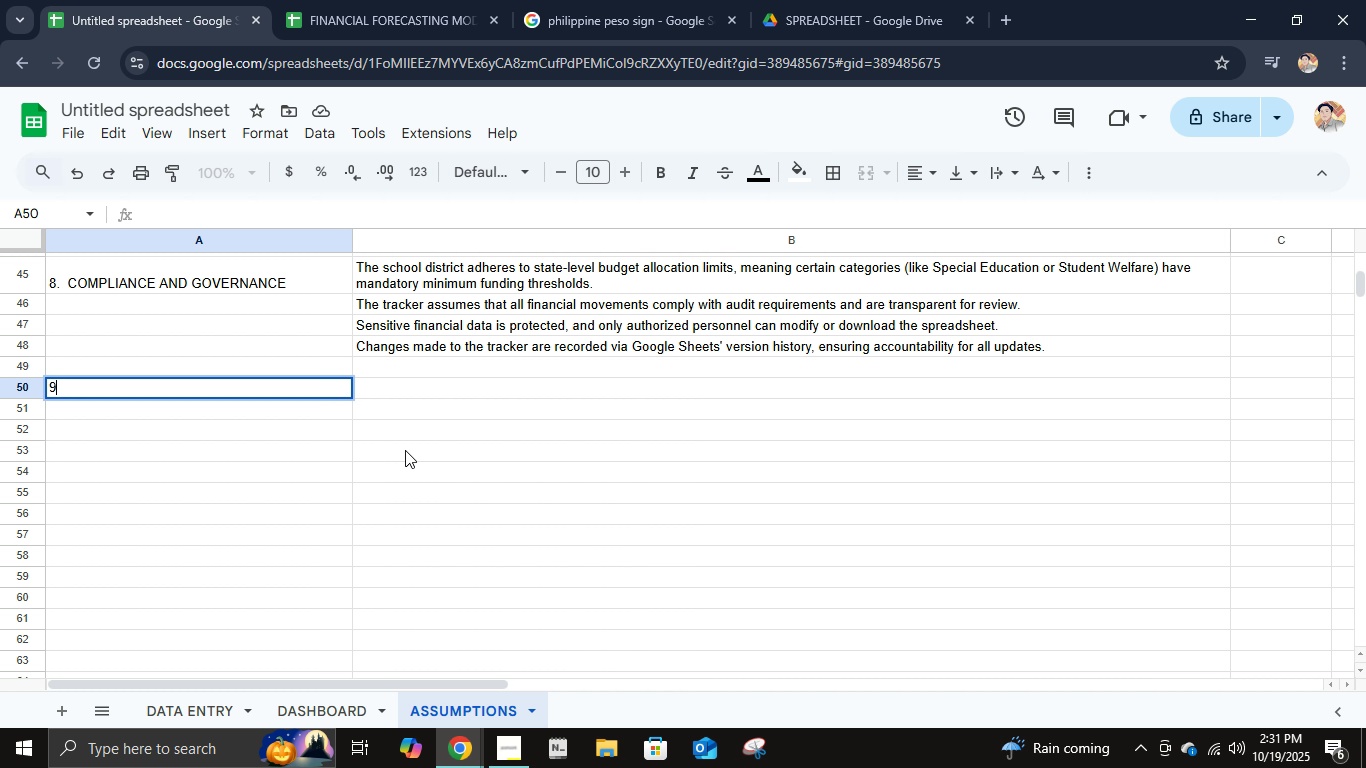 
type(9. MAINTENANCE AND UPDATES)
key(Tab)
type(The dynamis)
key(Backspace)
type(c )
 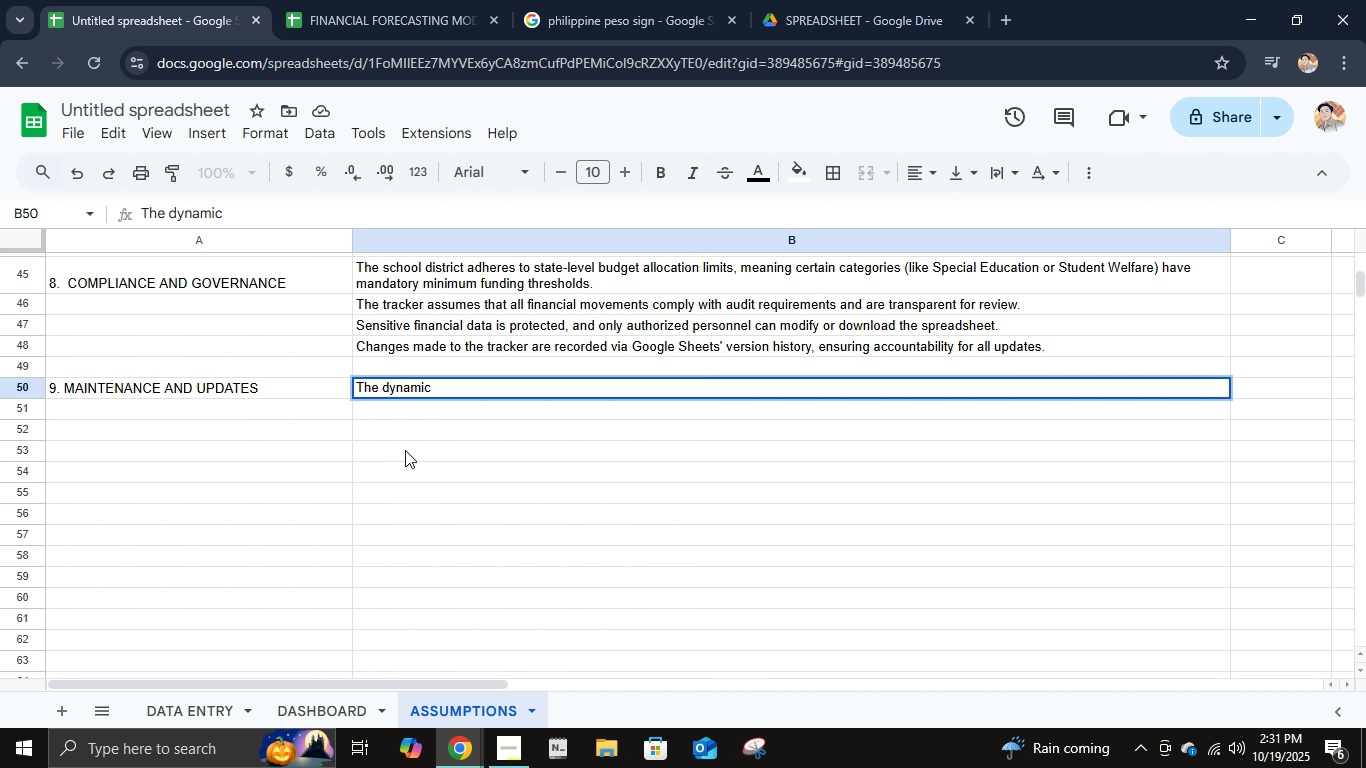 
hold_key(key=Backspace, duration=0.72)
 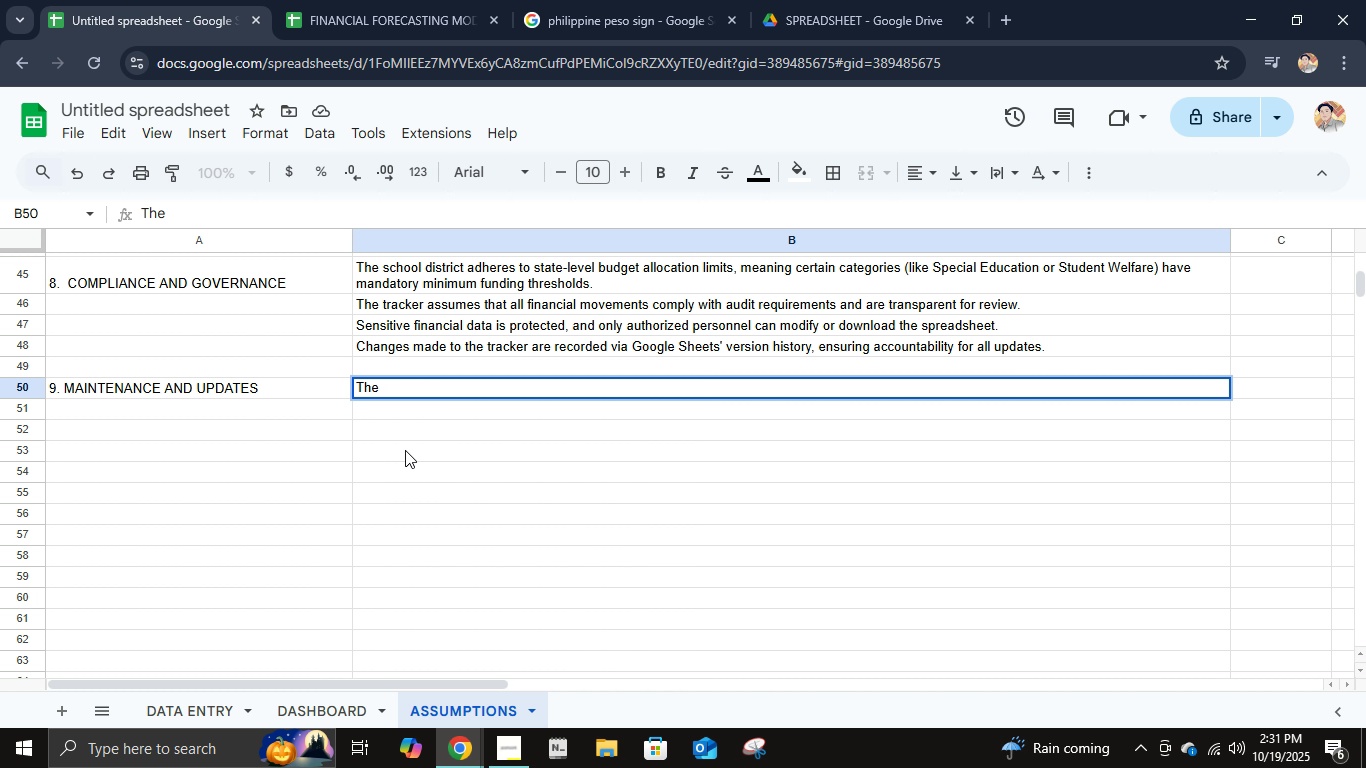 
type(Dynamic Budget TRACKER should be reviewd quarterly by the finance team to ensue t)
key(Backspace)
type(data accuracy and relevance.)
 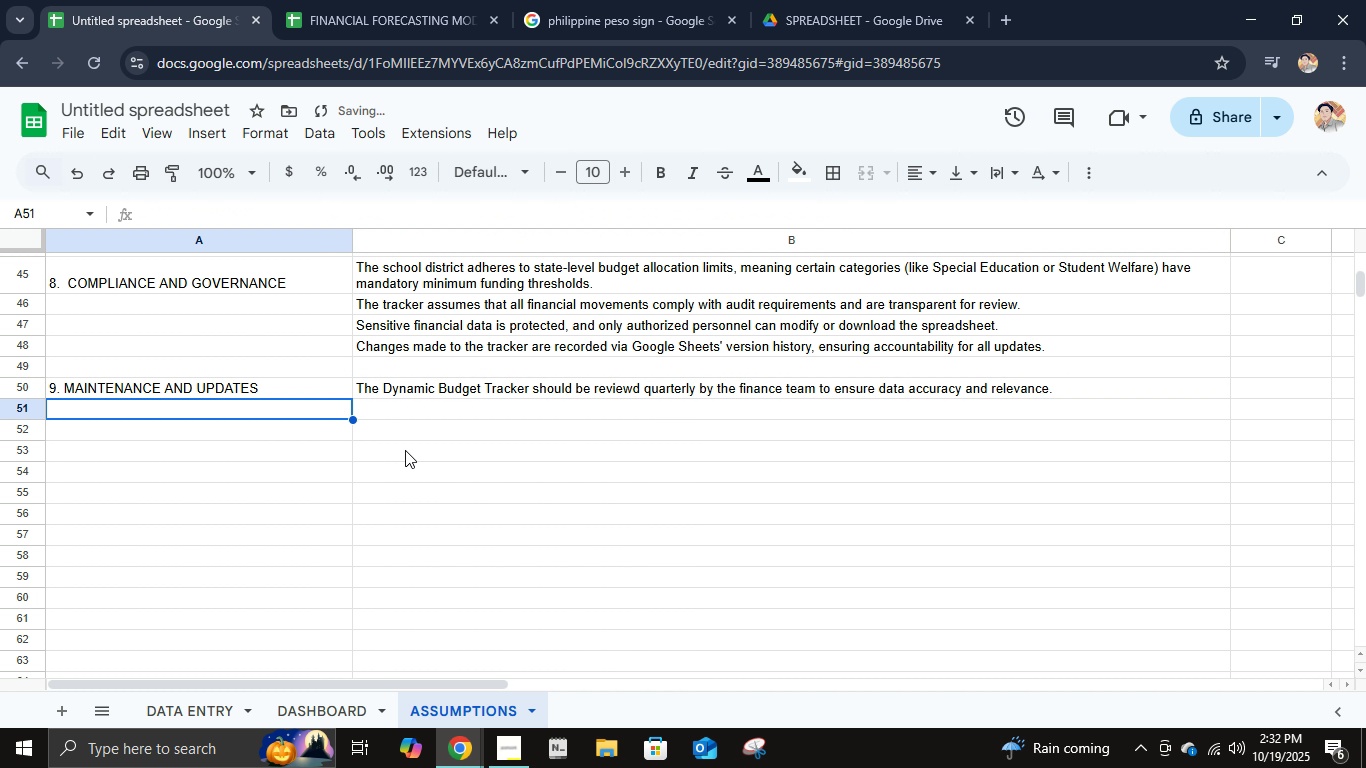 
key(Enter)
 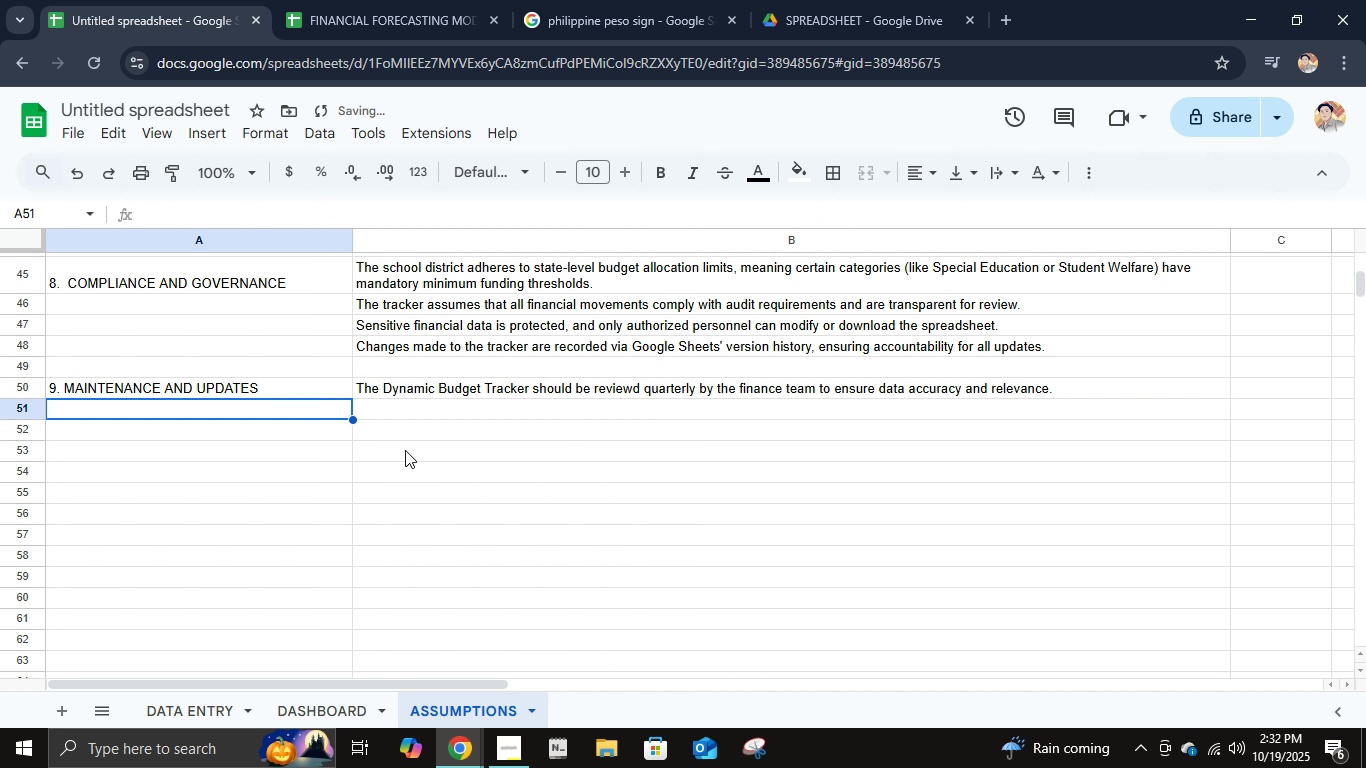 
type(Futy)
key(Escape)
 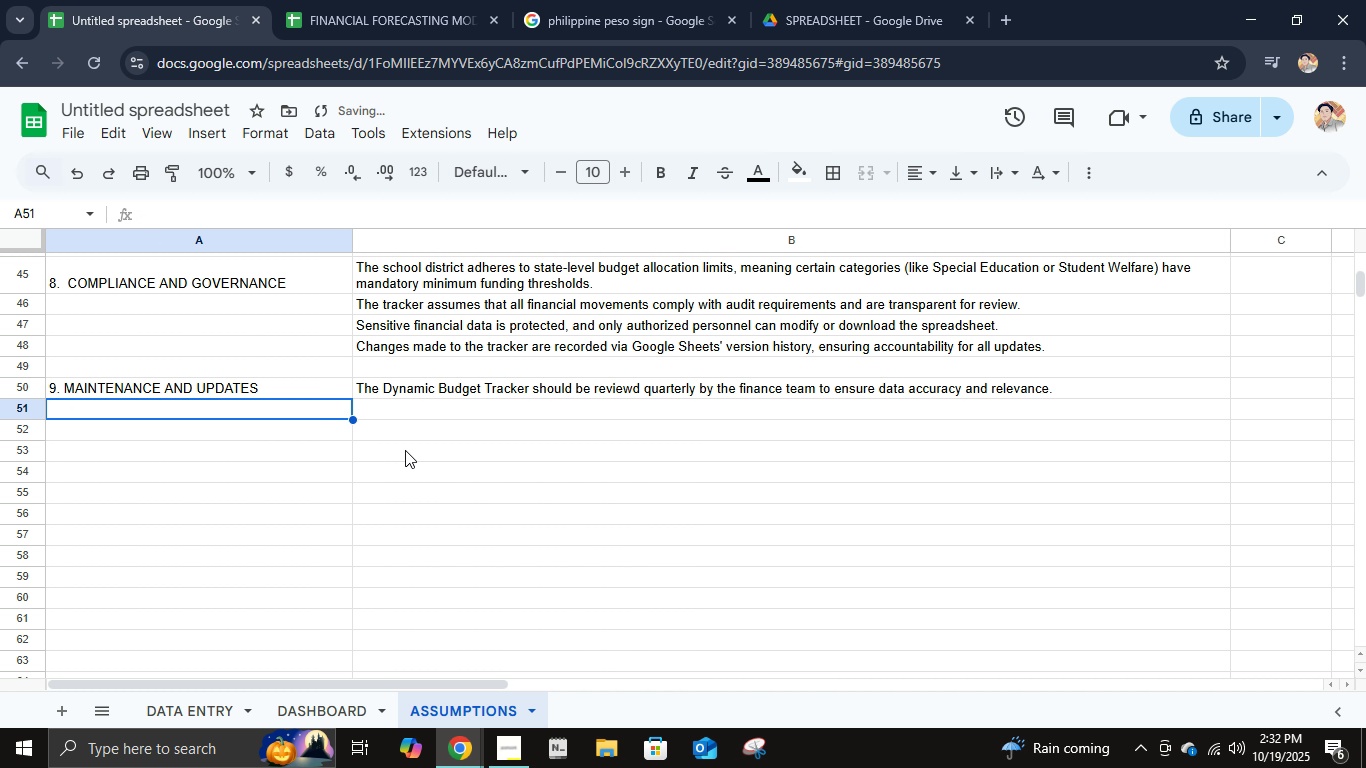 
key(ArrowRight)
 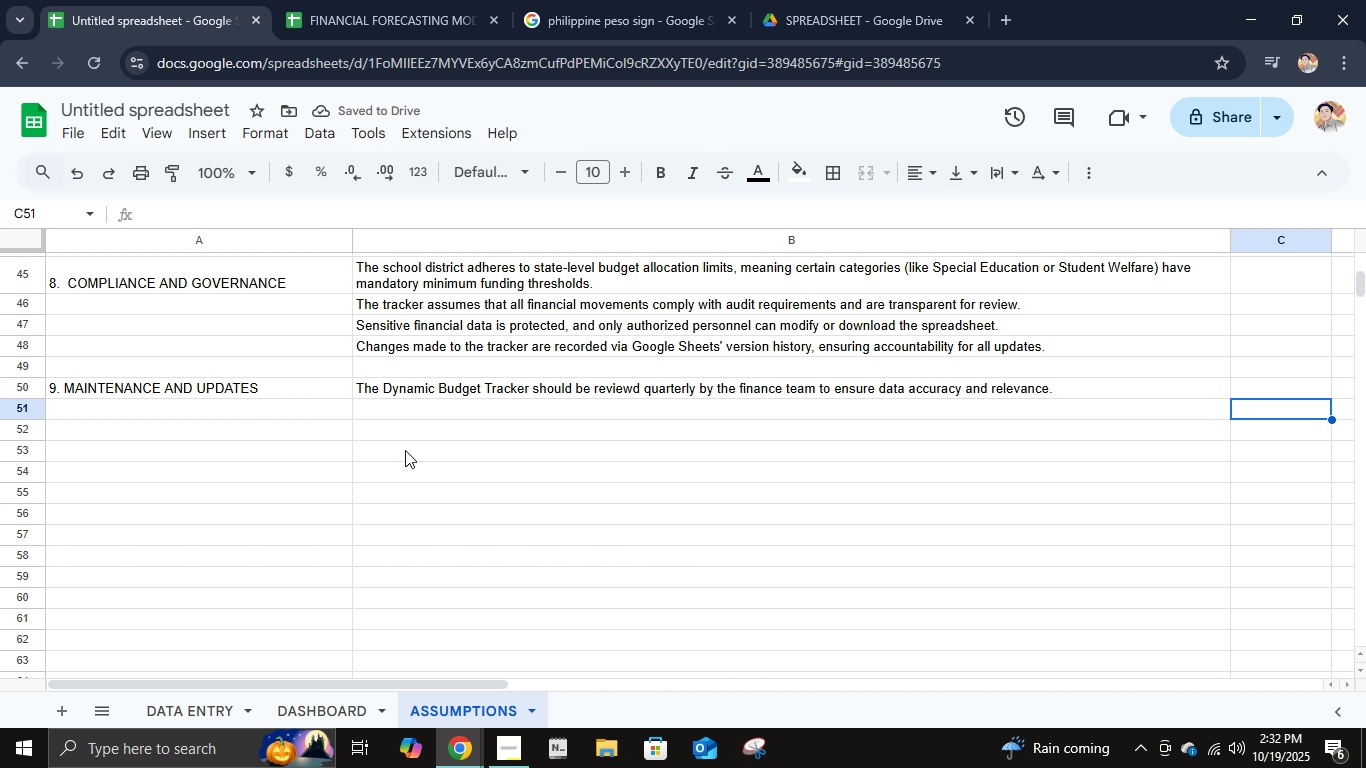 
key(ArrowRight)
 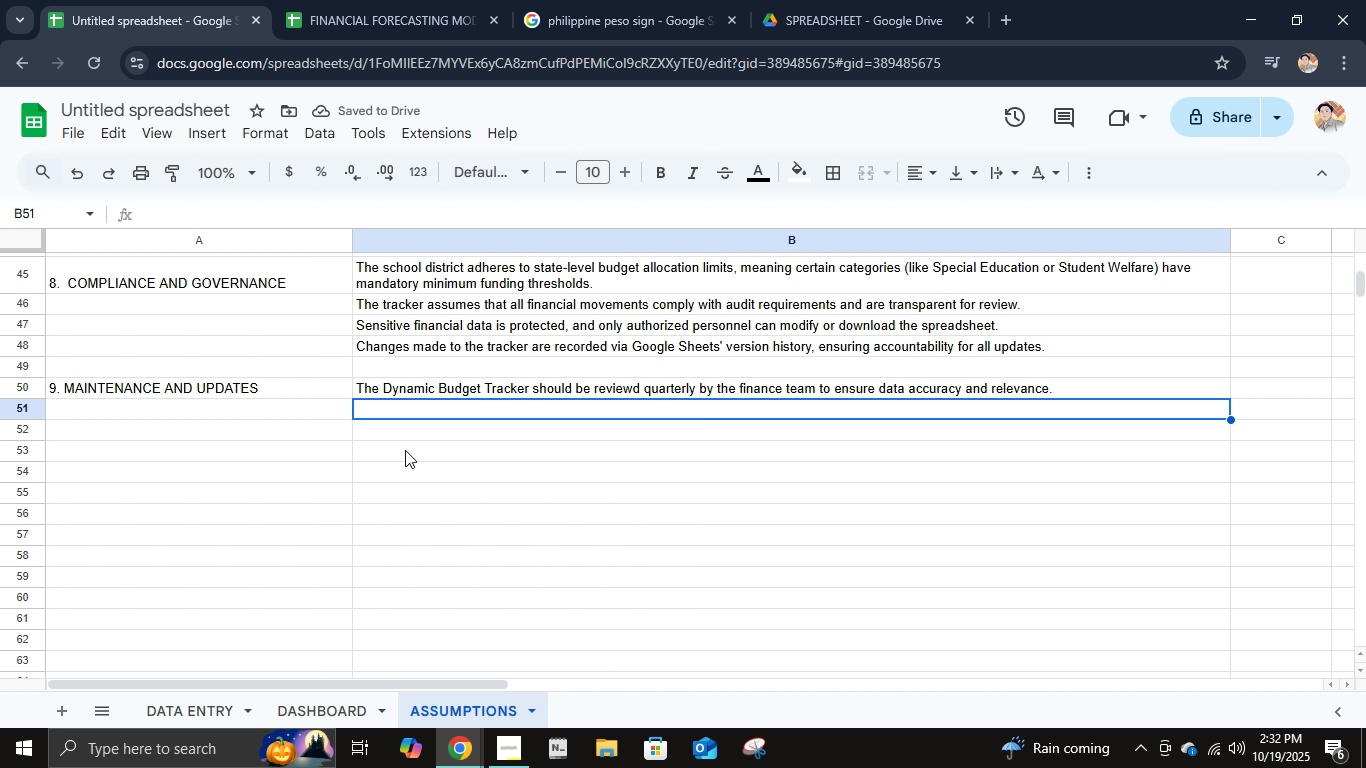 
key(ArrowLeft)
 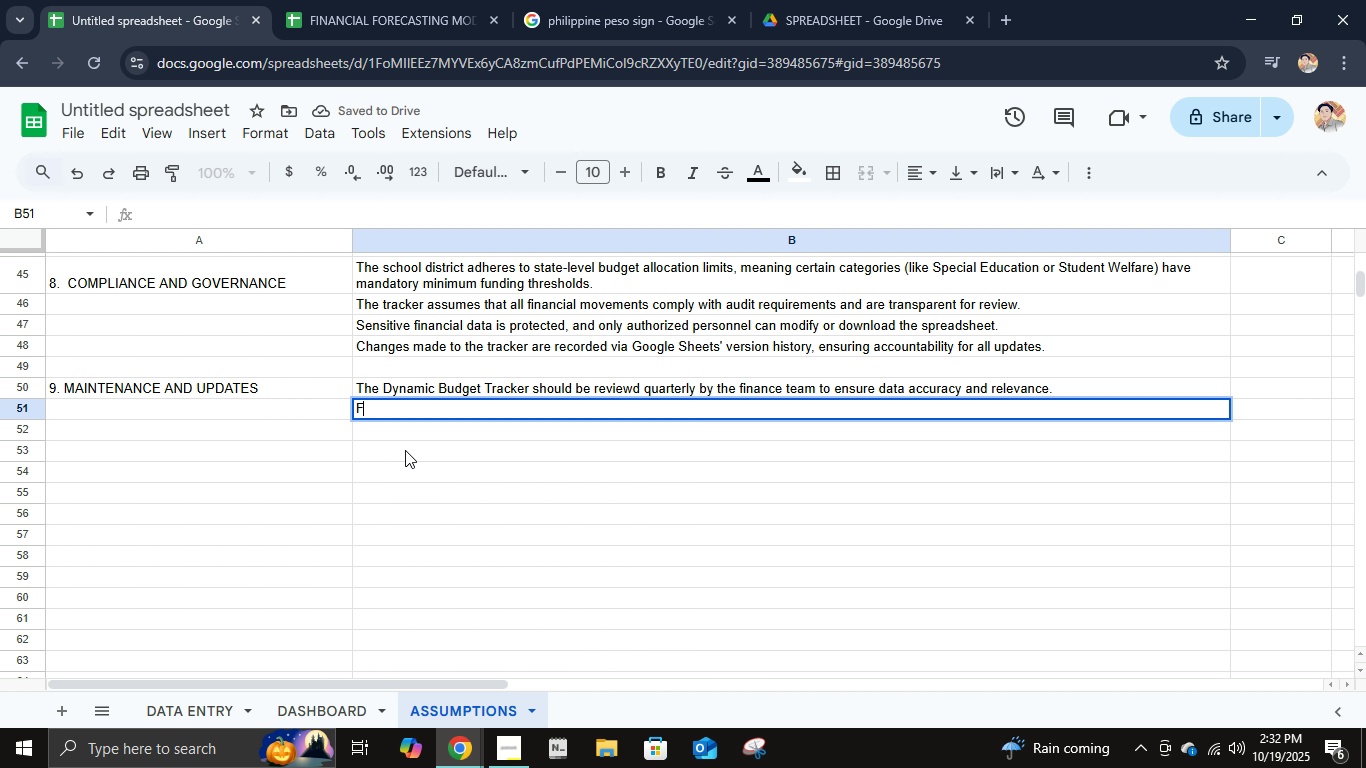 
type(Future improvements mayin)
key(Backspace)
key(Backspace)
type( include automated forecasting, comparison with previous year's data, and integration with student)
 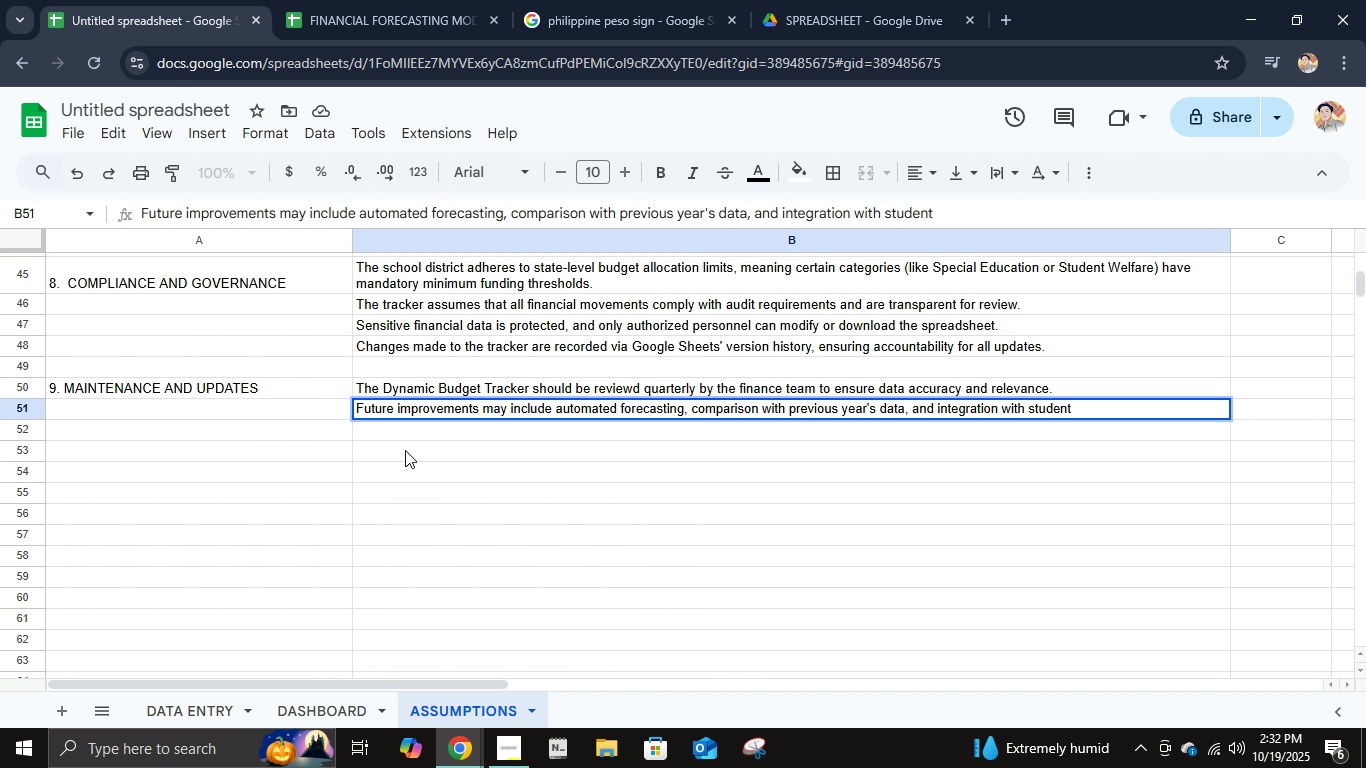 
type(mana)
key(Backspace)
key(Backspace)
key(Backspace)
key(Backspace)
type( management syus)
key(Backspace)
key(Backspace)
type(stems.)
 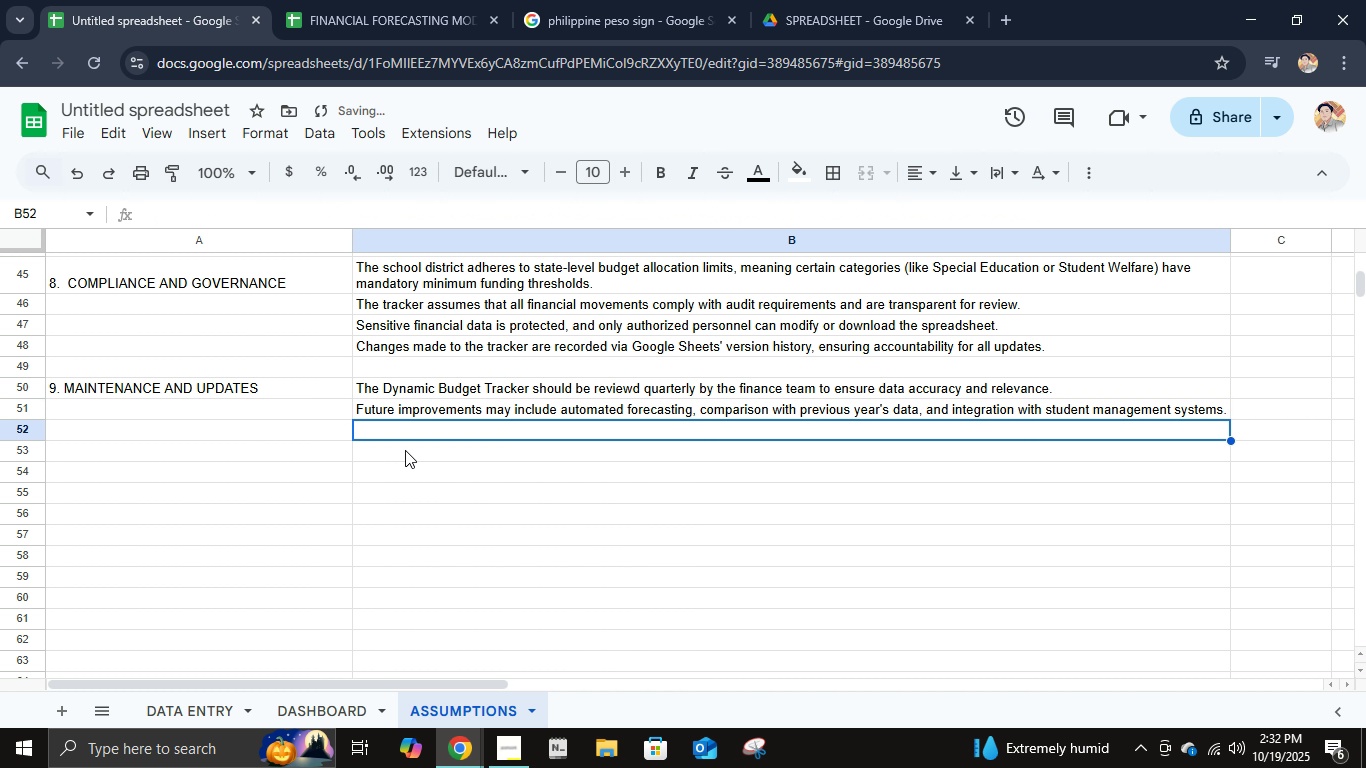 
key(Enter)
 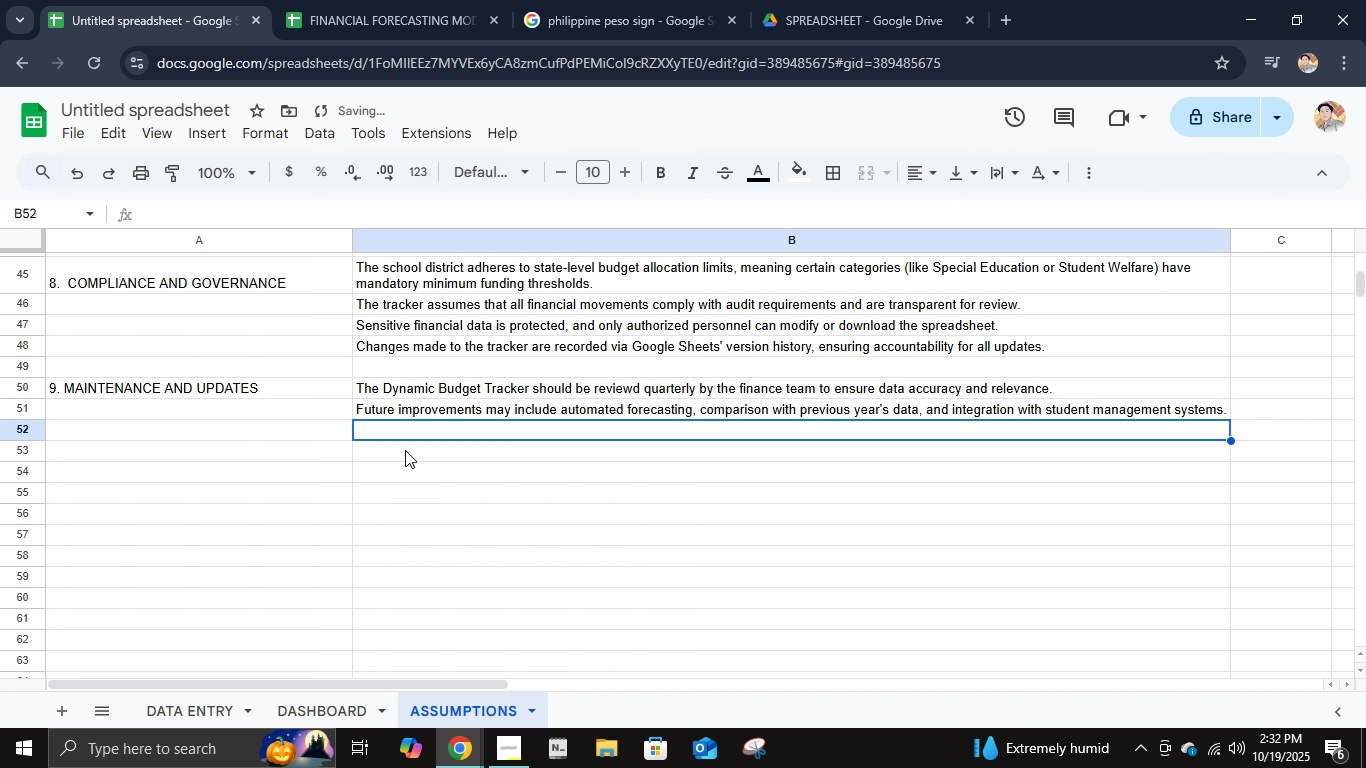 
type(Backup copies shoul )
key(Backspace)
type(d be created regularly to prevent data loss u)
key(Backspace)
type(due to accidental deletion or overwit)
key(Backspace)
type(r)
key(Backspace)
key(Backspace)
type(riting.)
 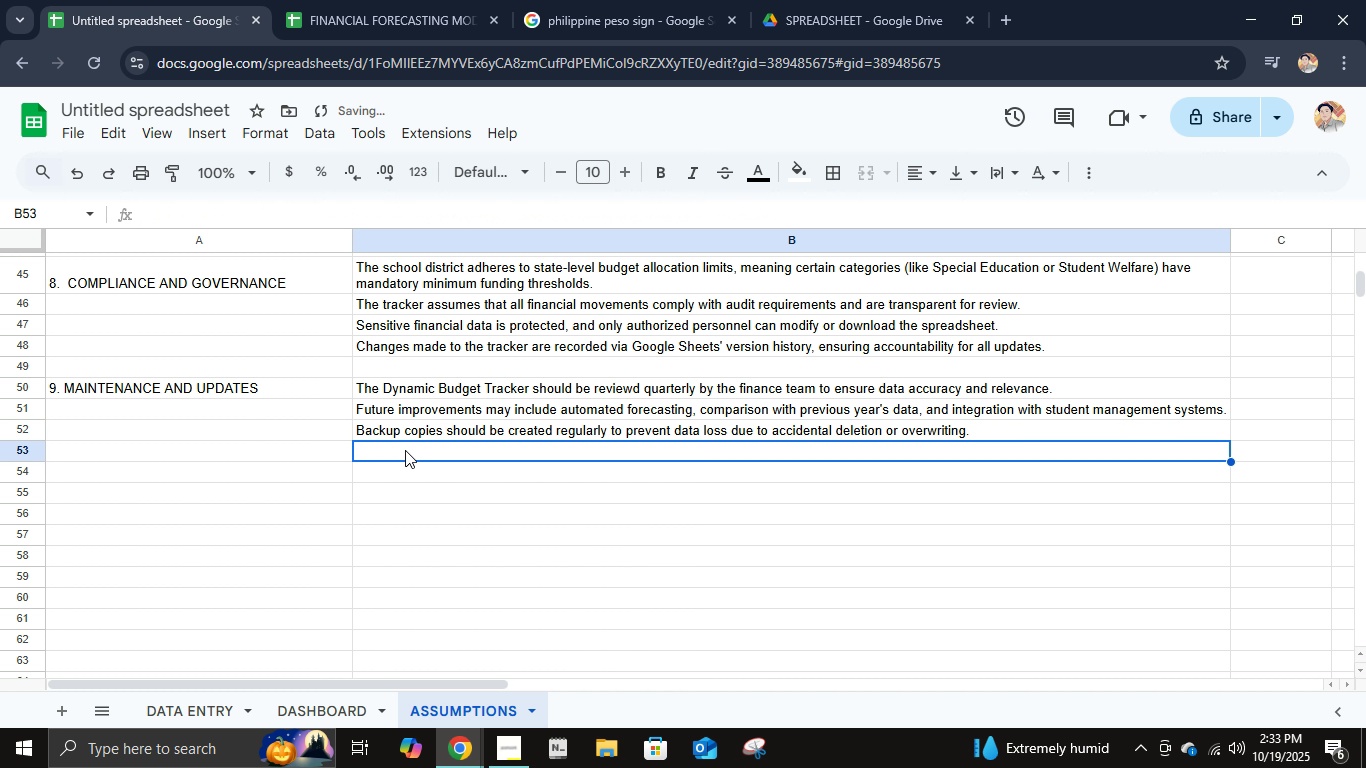 
key(Enter)
 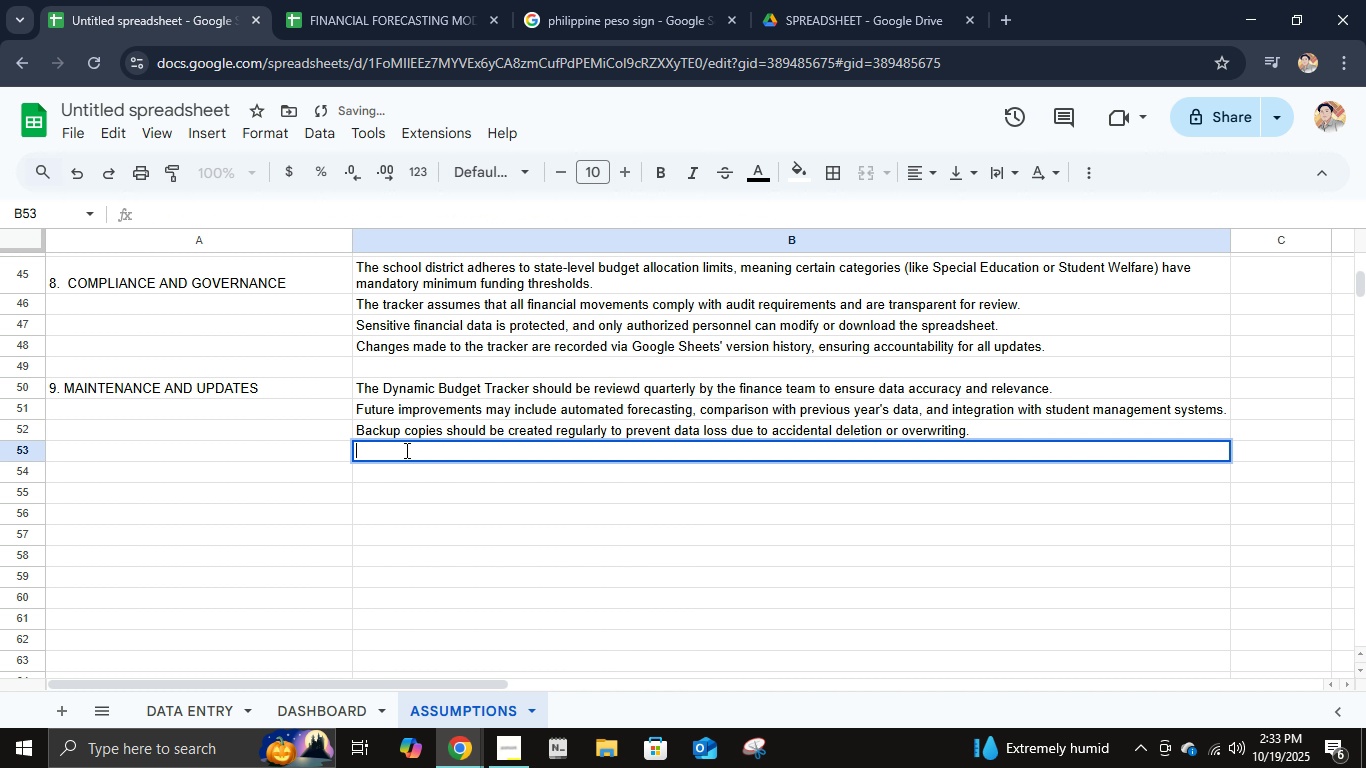 
key(Enter)
 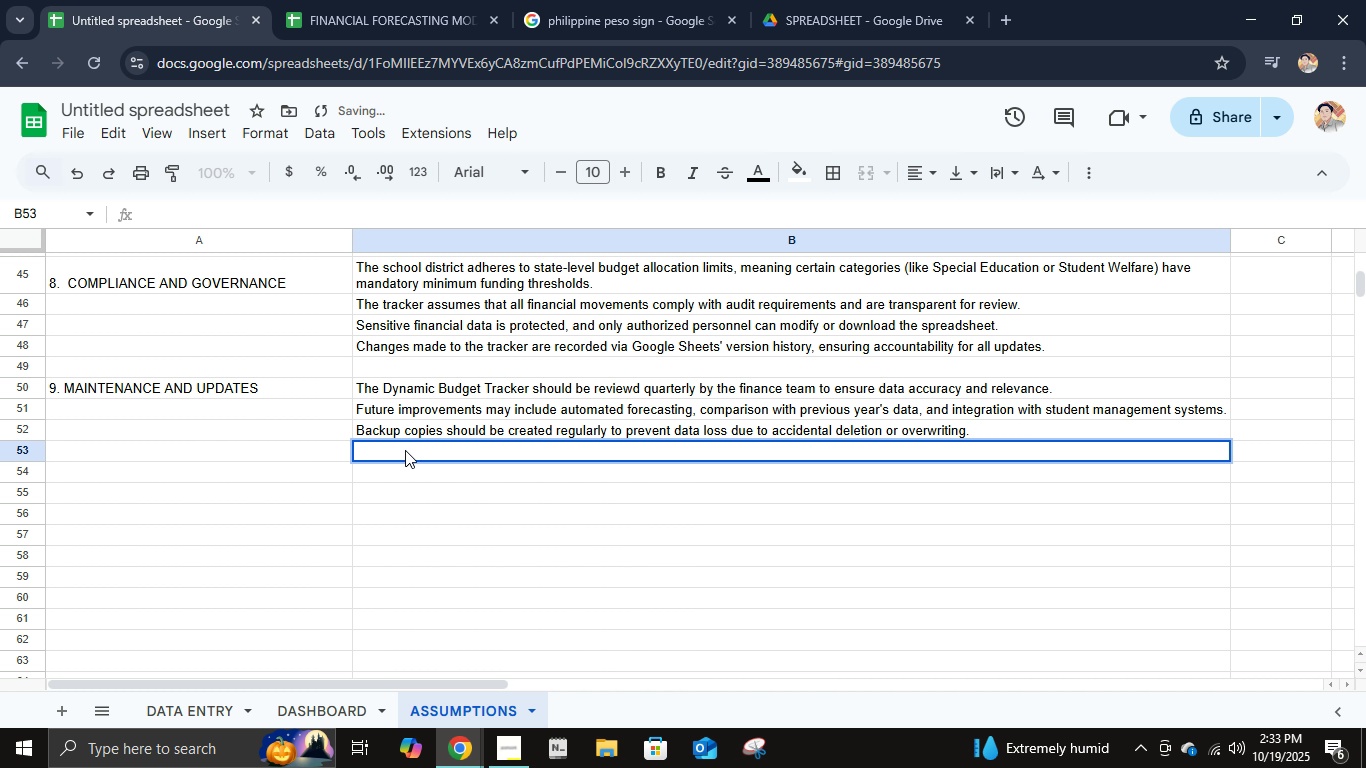 
key(Enter)
 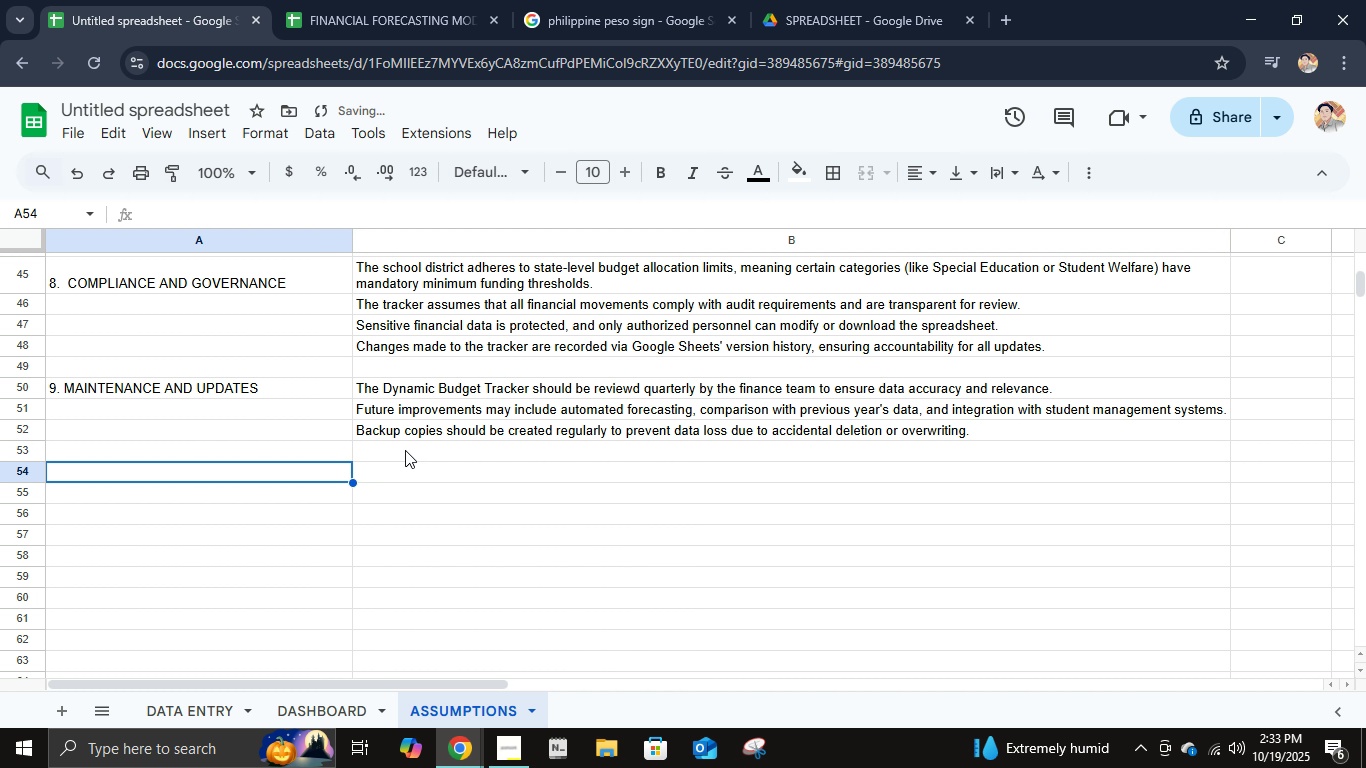 
key(ArrowLeft)
 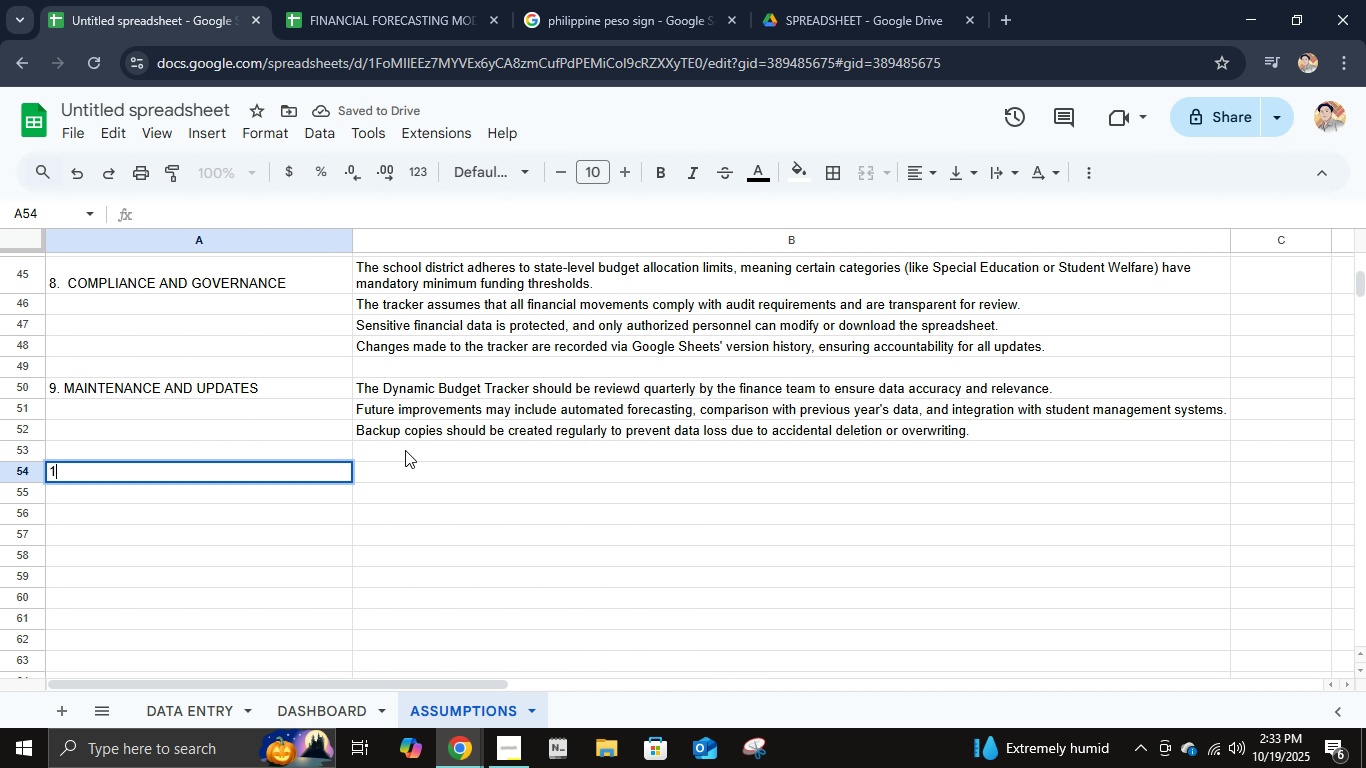 
type(10. SUMMAY)
key(Backspace)
type(R )
key(Backspace)
type(Y OF KEY ASSUMPTIONS)
key(Tab)
type(Data is as)
key(Backspace)
type(ccurate and timely.)
 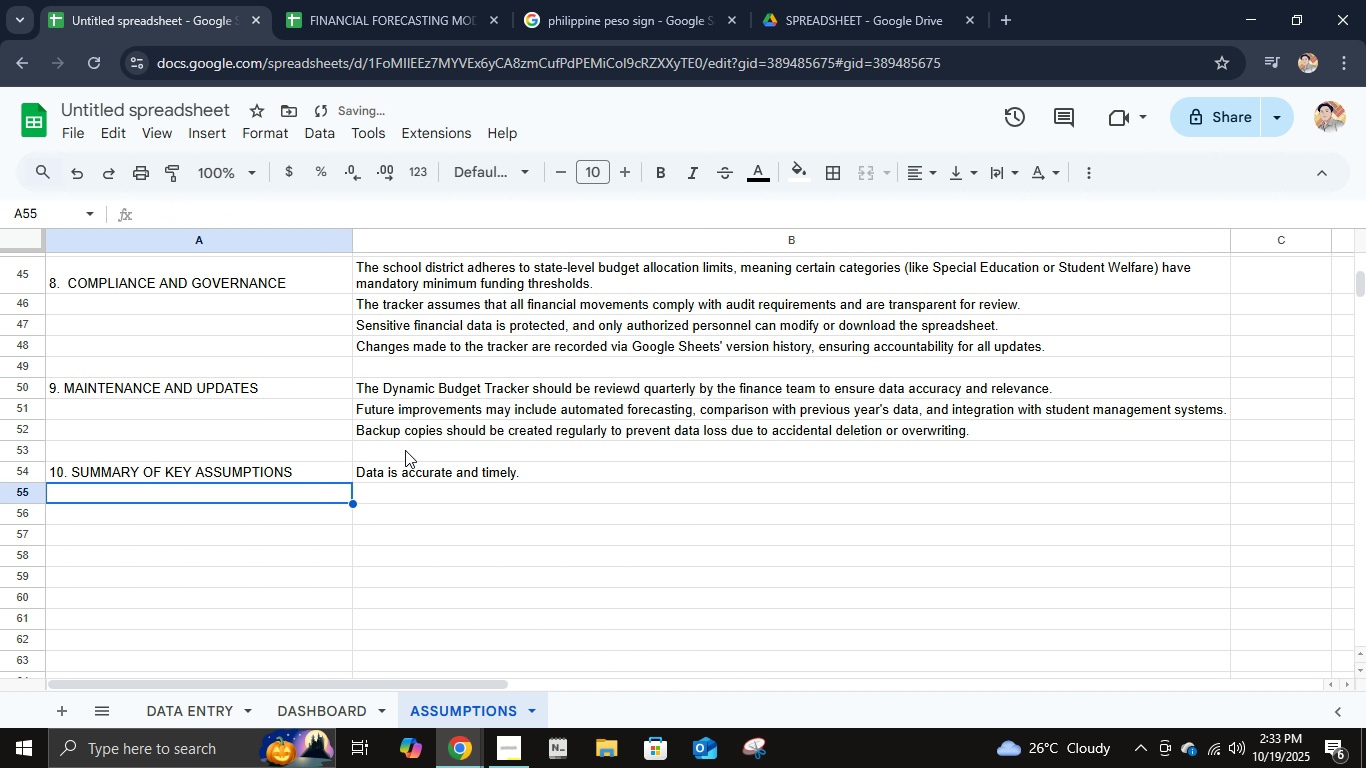 
key(Enter)
 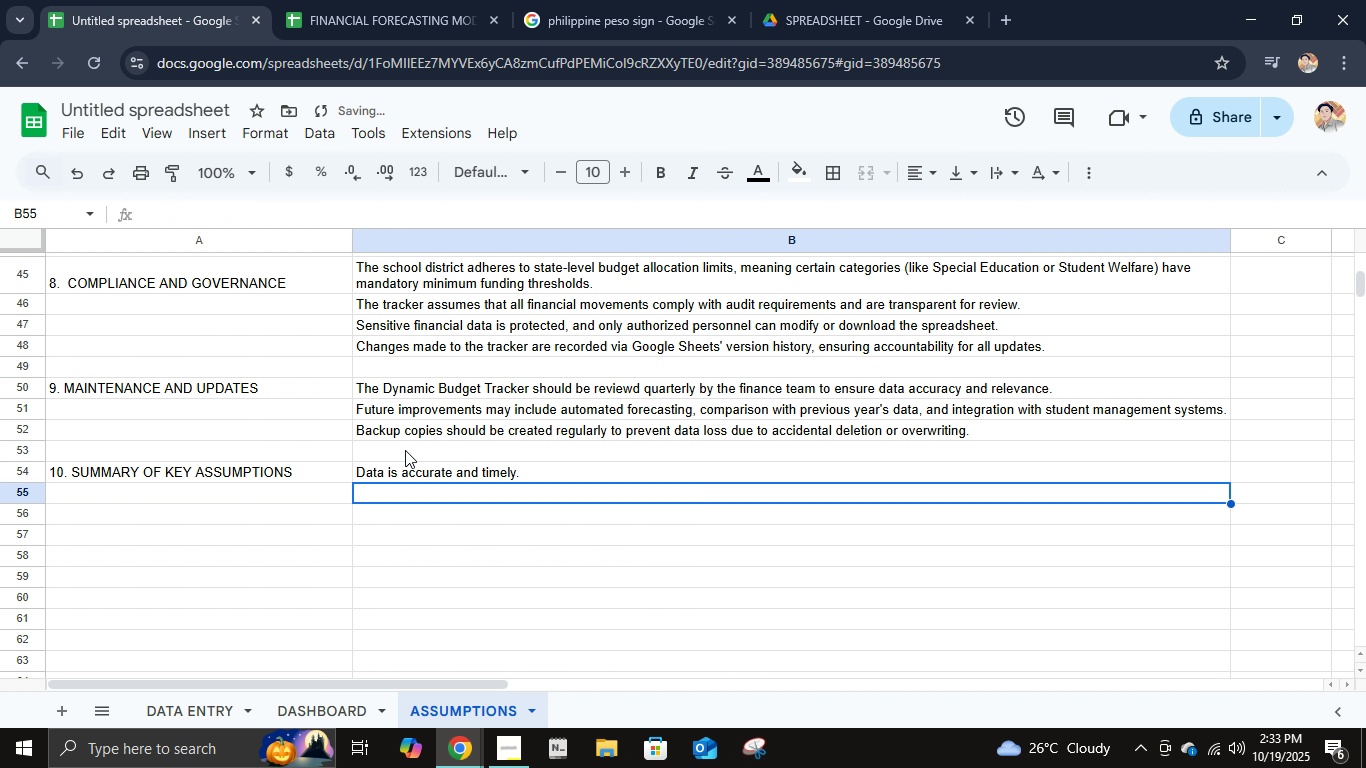 
key(ArrowRight)
 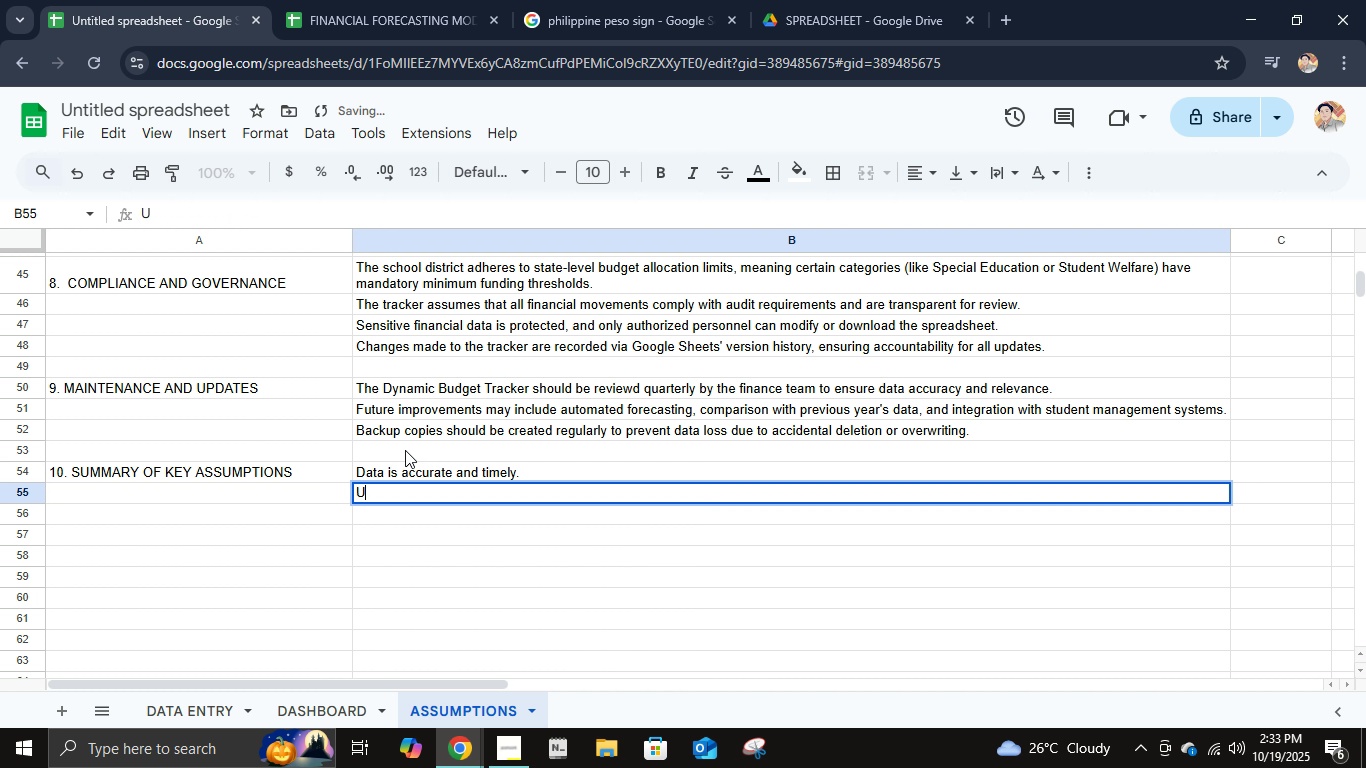 
type(Users enter consistentand verid)
key(Backspace)
type(fied information.)
 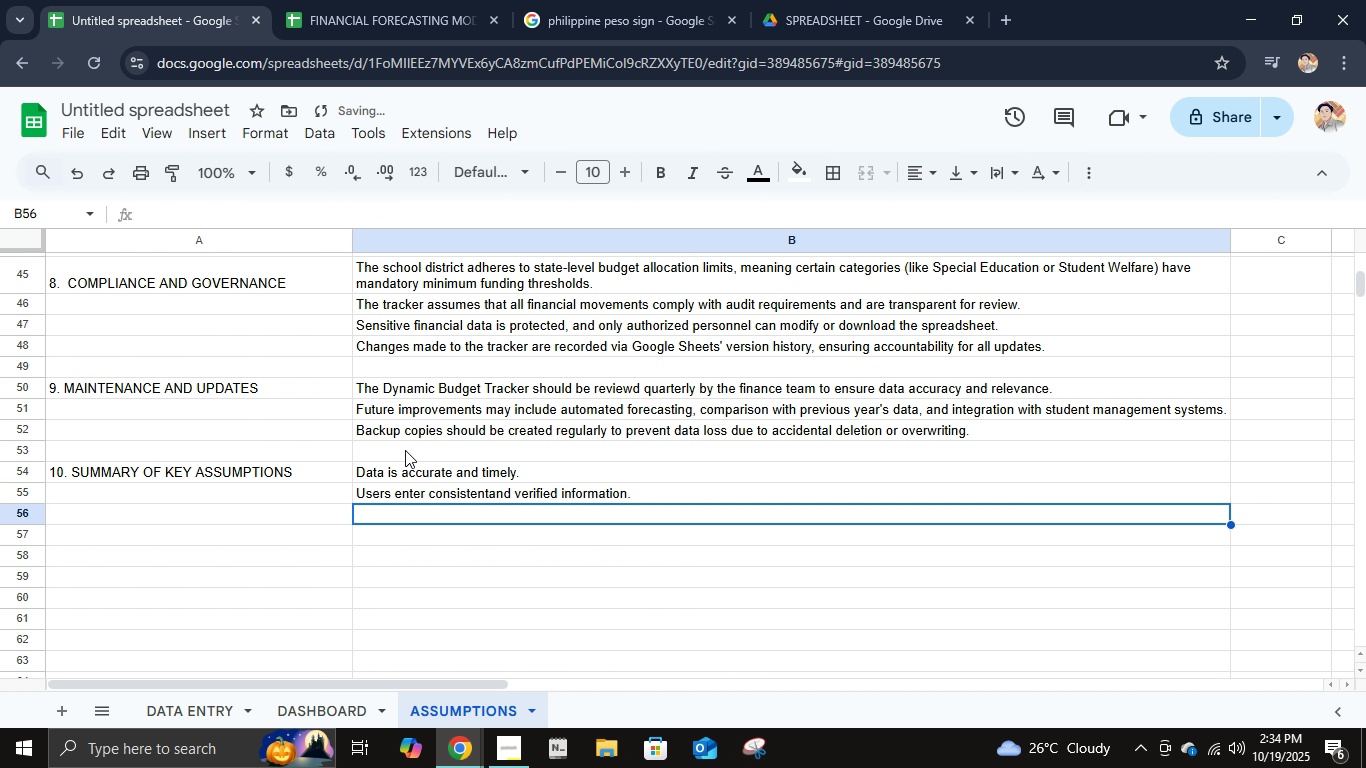 
key(Enter)
 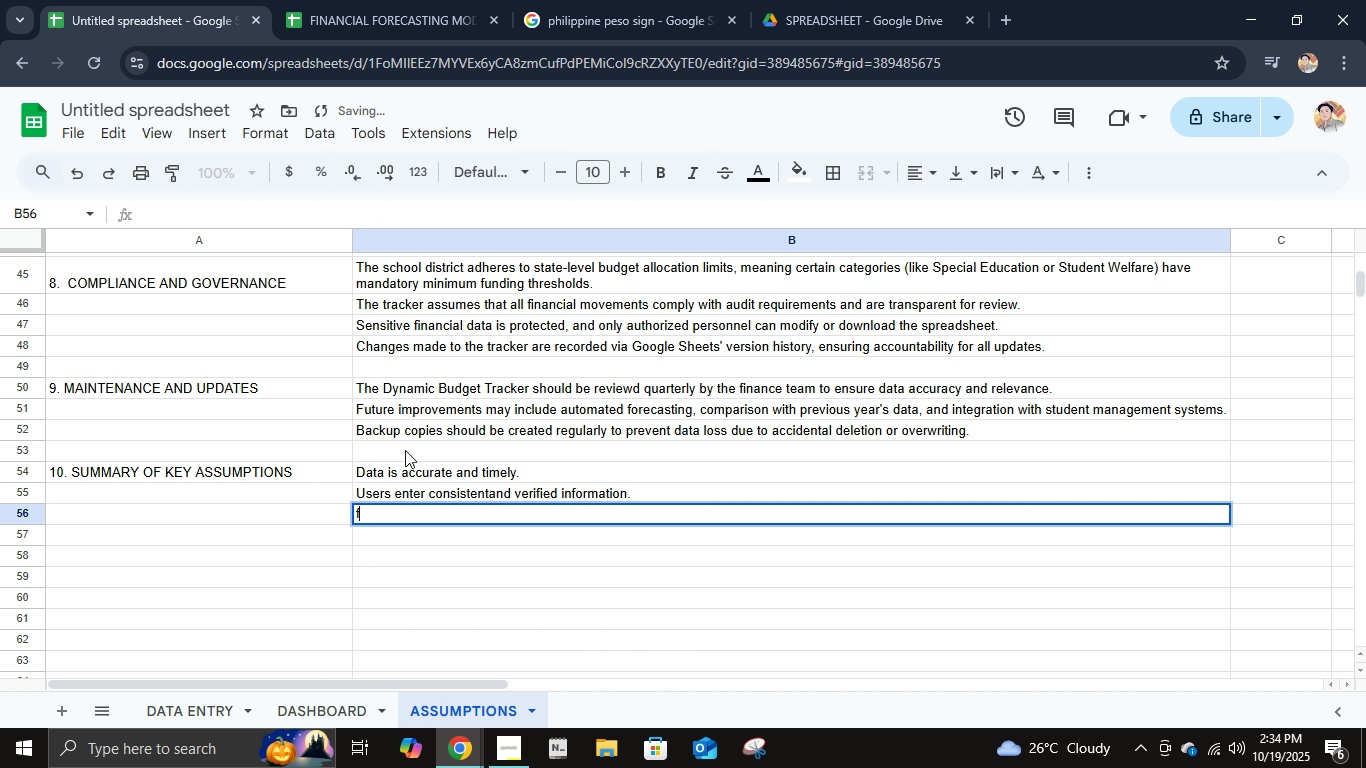 
type(f)
key(Backspace)
type(Fr)
key(Backspace)
type(ormulas and visualizations auto-updated correctly.)
 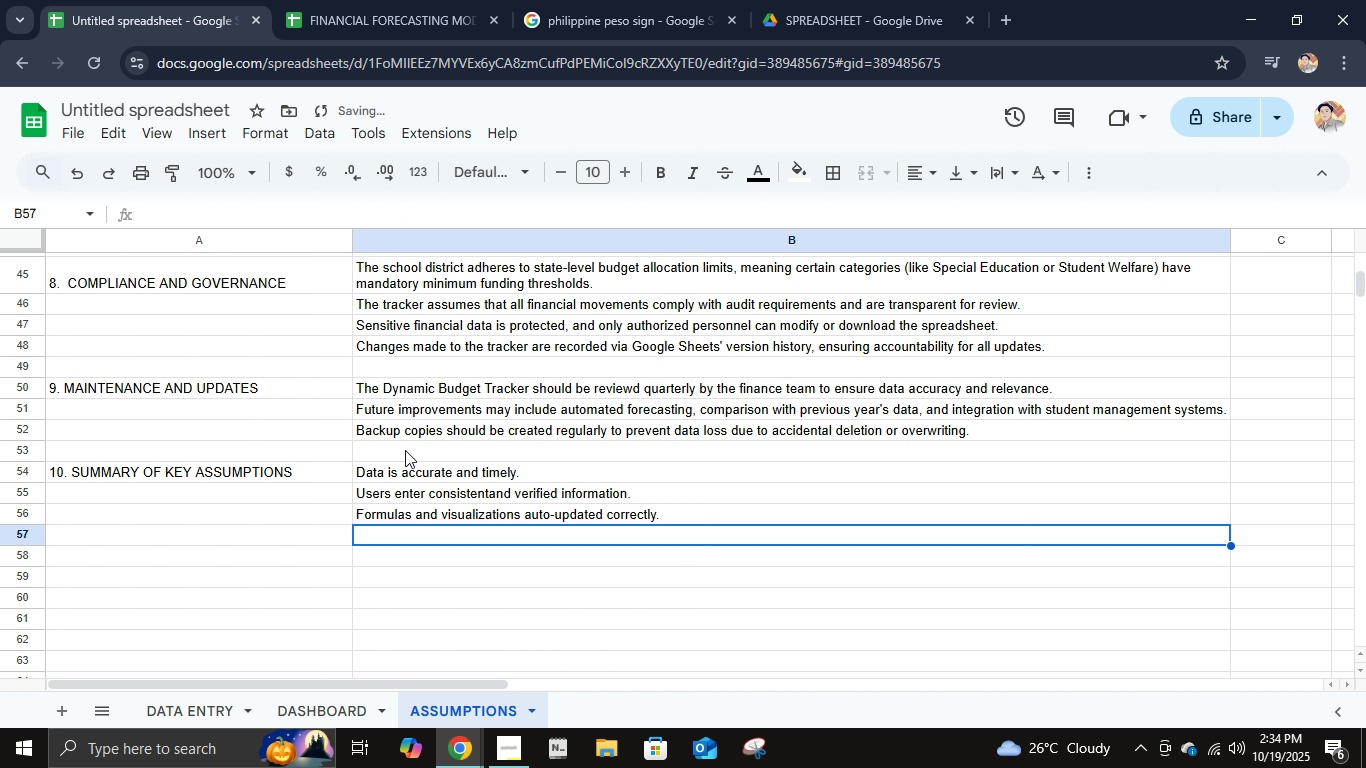 
key(Enter)
 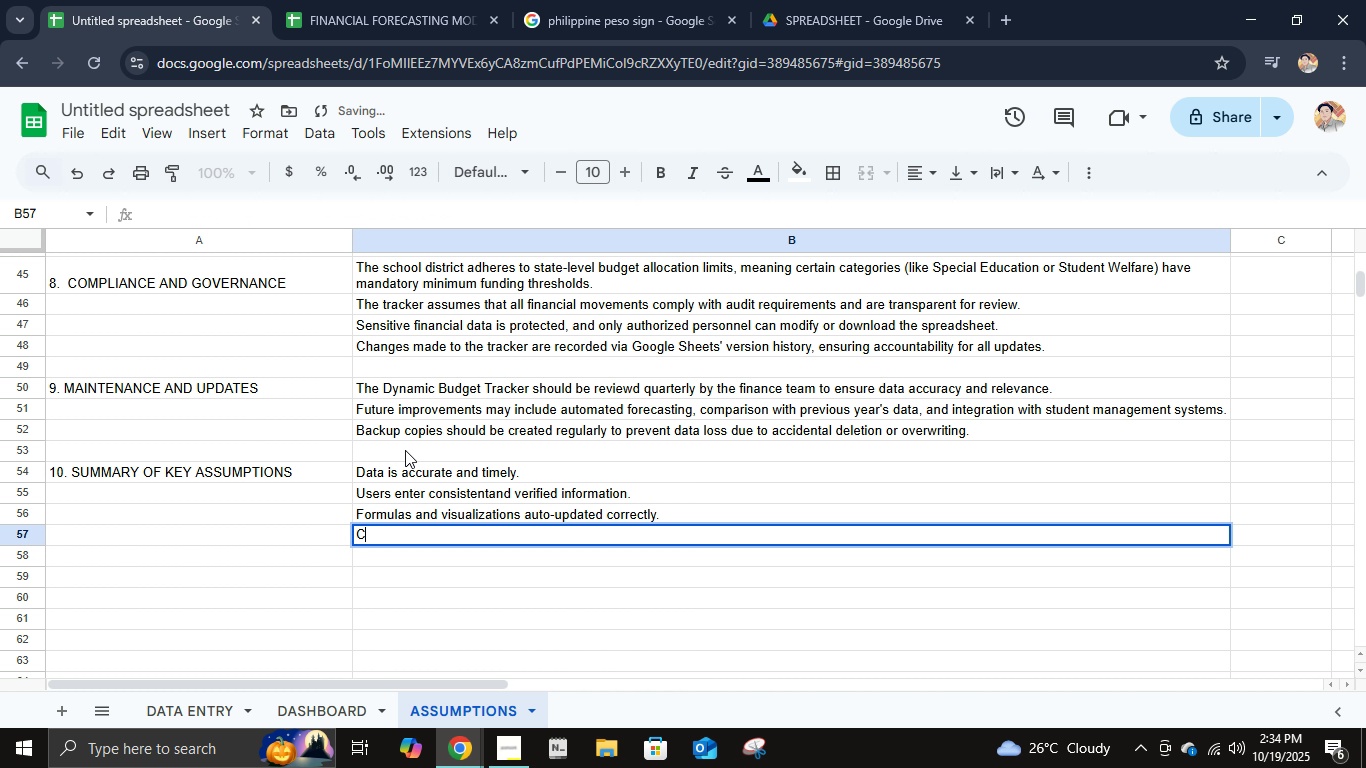 
type(Collaboraton ov)
key(Backspace)
type(ccurs in rte)
key(Backspace)
key(Backspace)
type(r)
key(Backspace)
type(eal time without conl)
key(Backspace)
type(flicts.)
 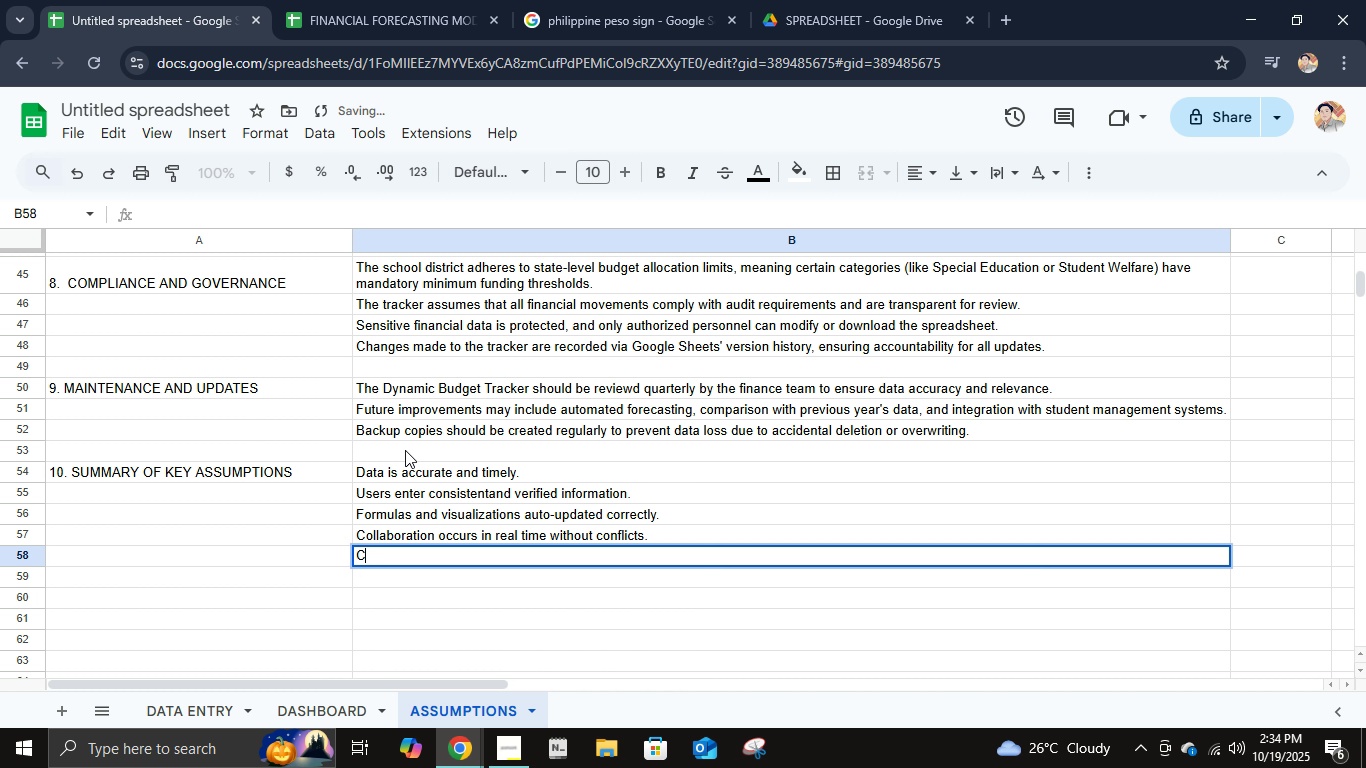 
key(Enter)
 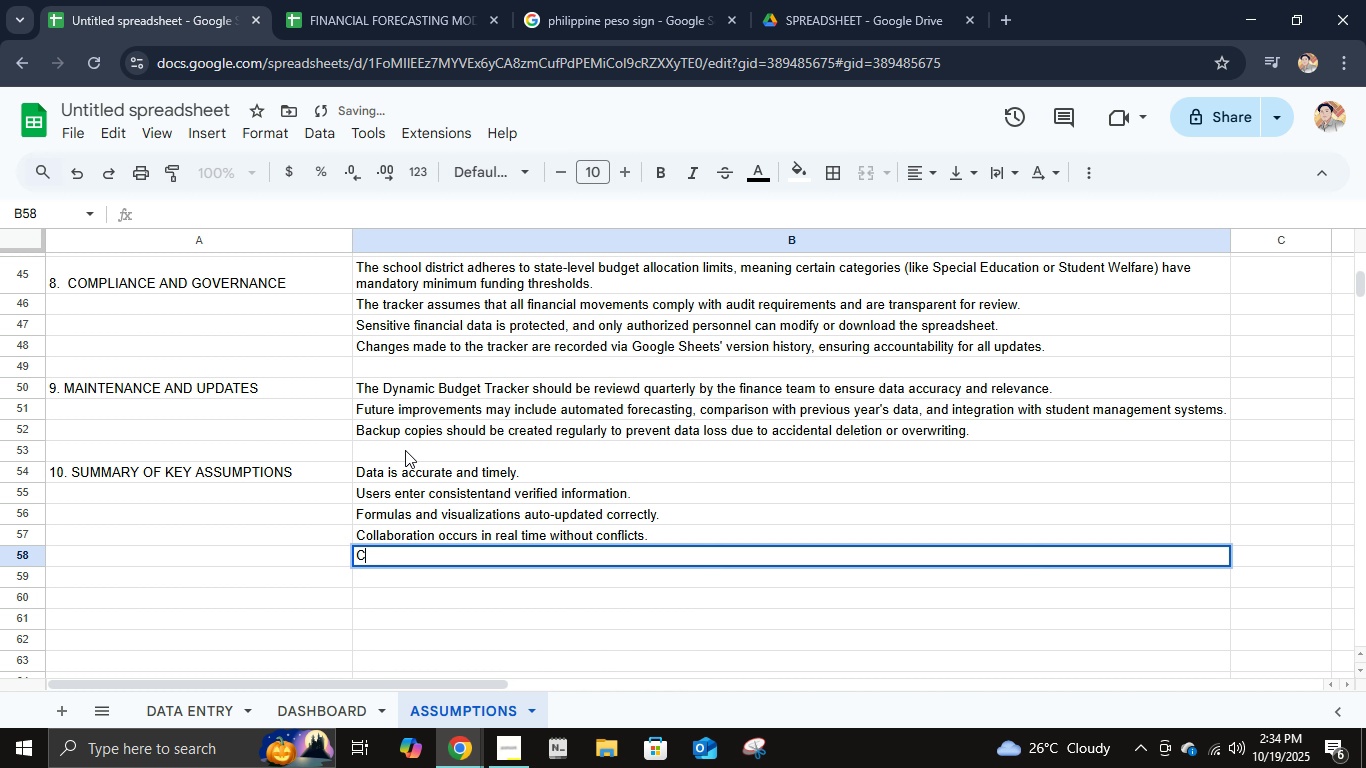 
type(Cmpliance iw)
key(Backspace)
key(Backspace)
type(with all a)
key(Backspace)
type(state and district budgety)
key(Backspace)
type( rules is maintained.)
 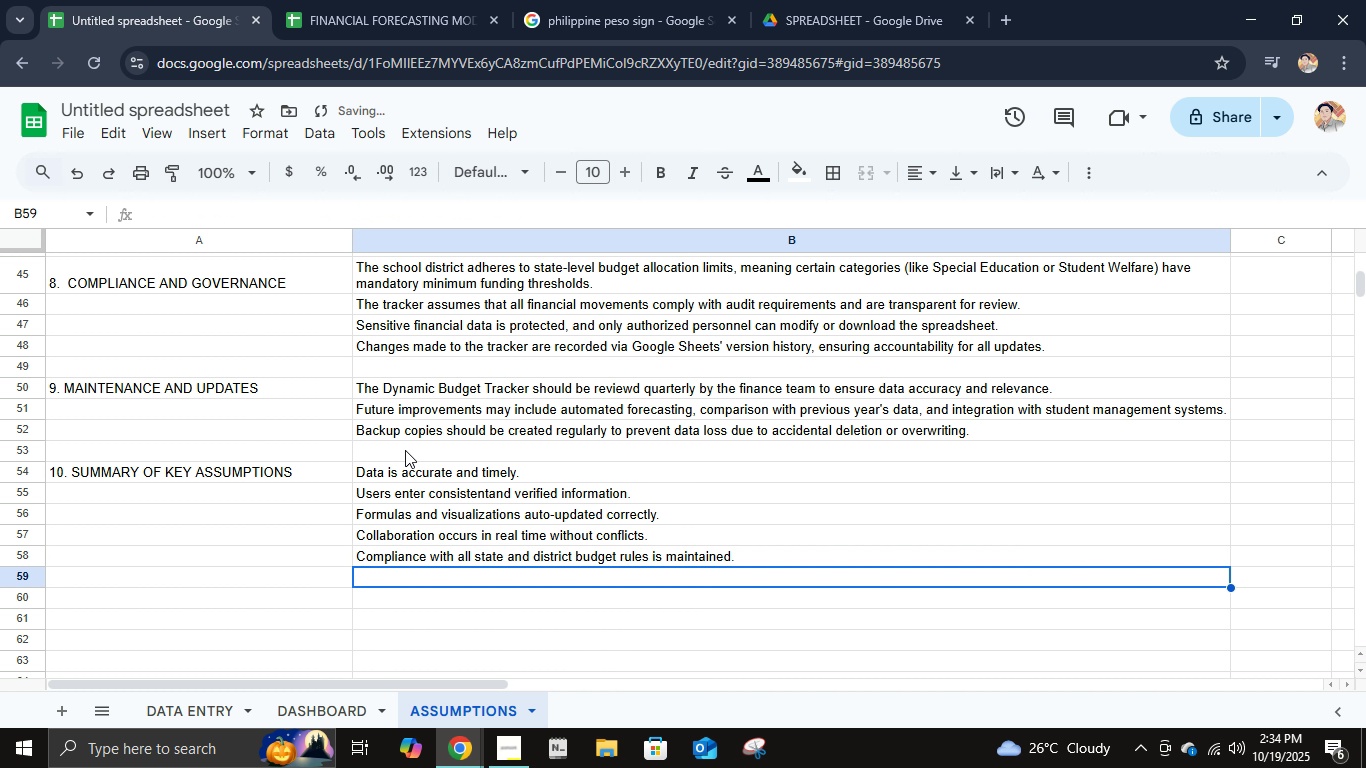 
hold_key(key=O, duration=0.34)
 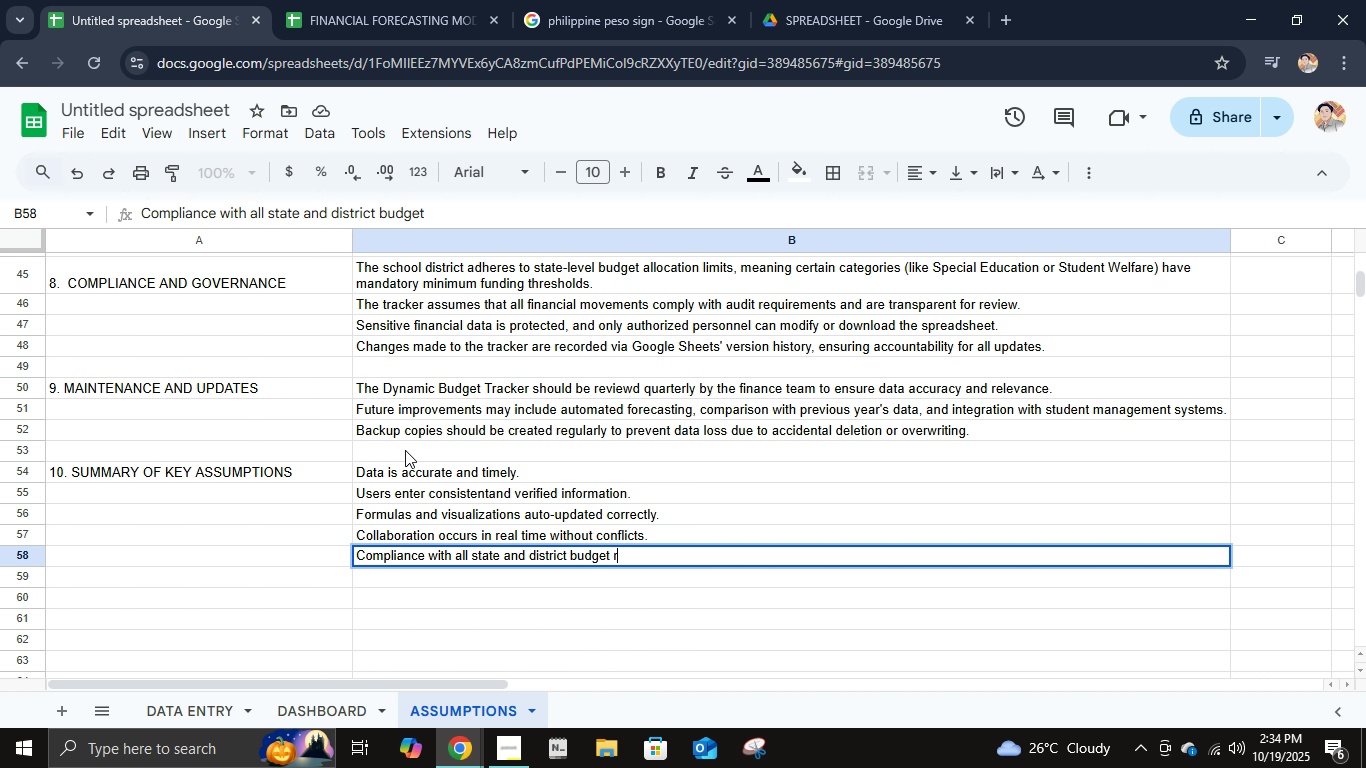 
key(Enter)
 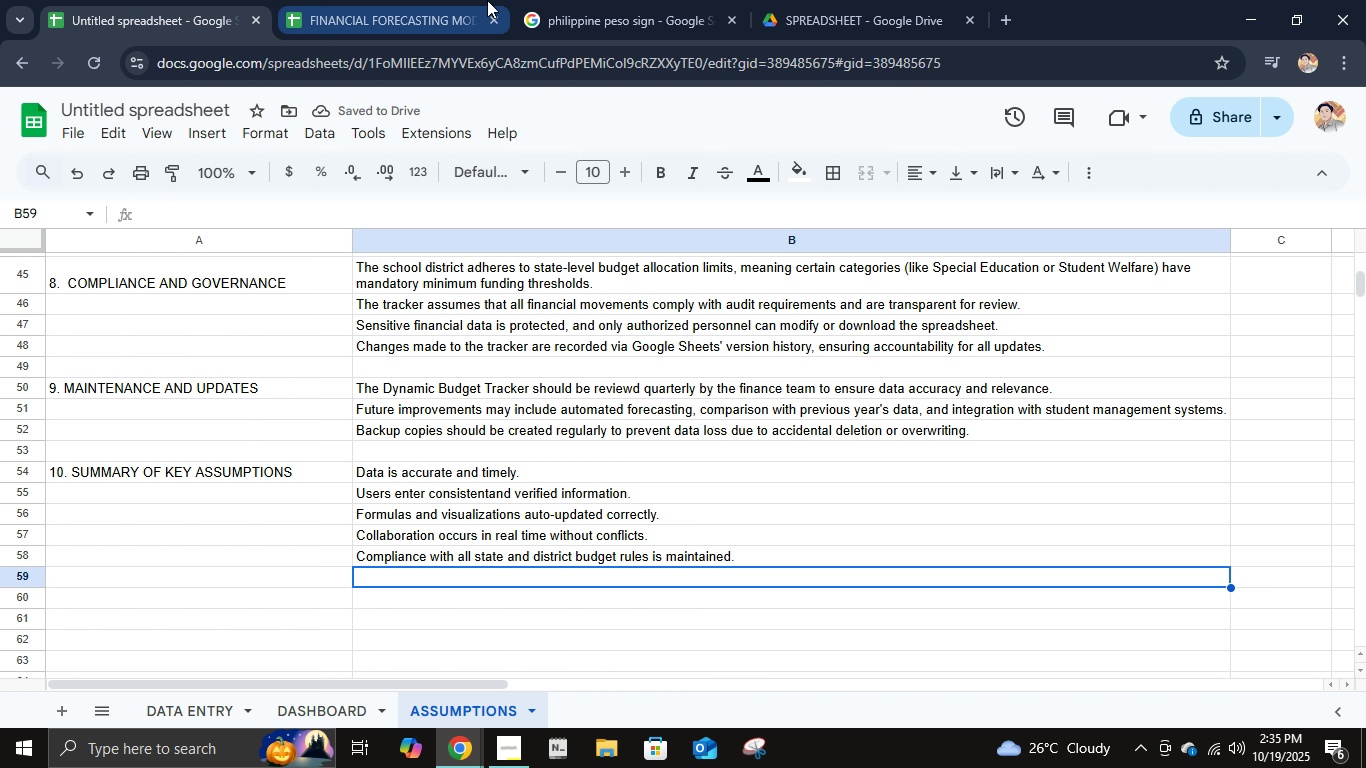 
left_click([469, 0])
 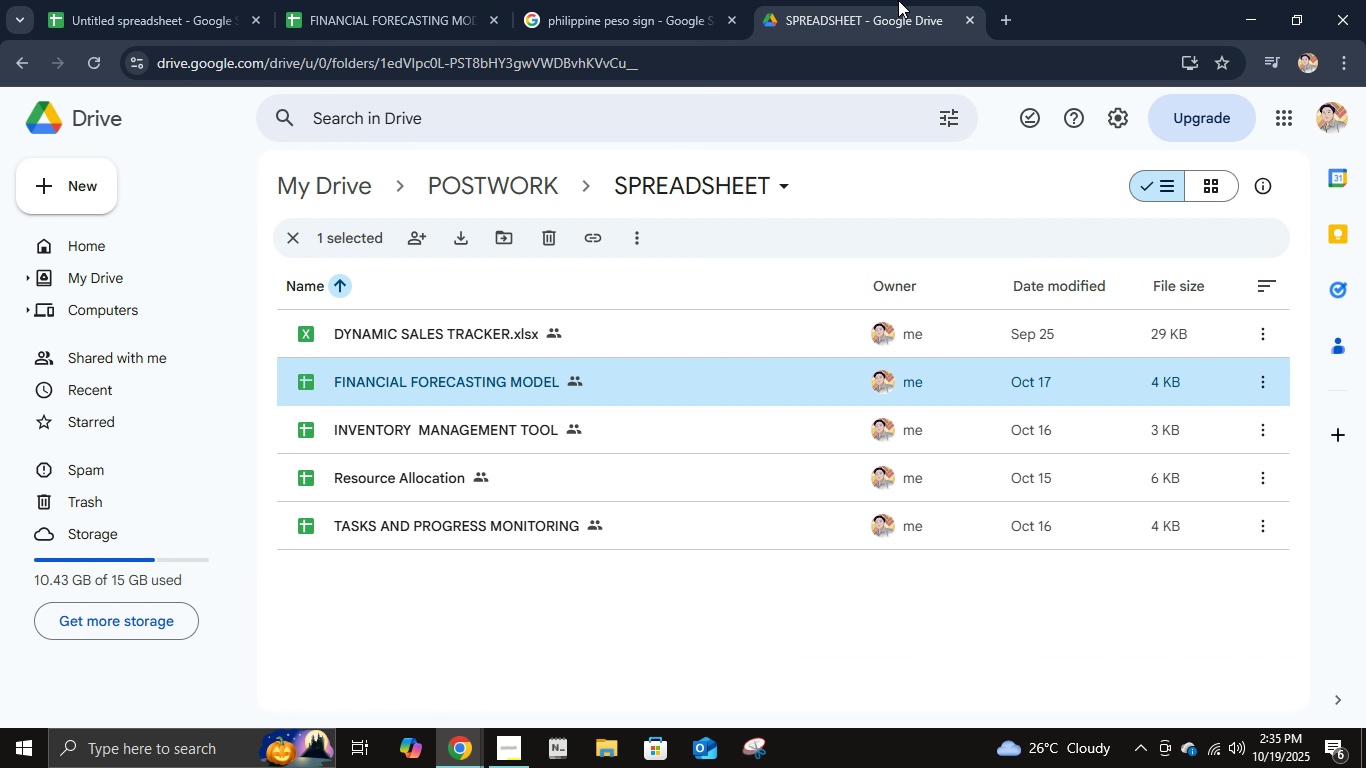 
left_click([898, 0])
 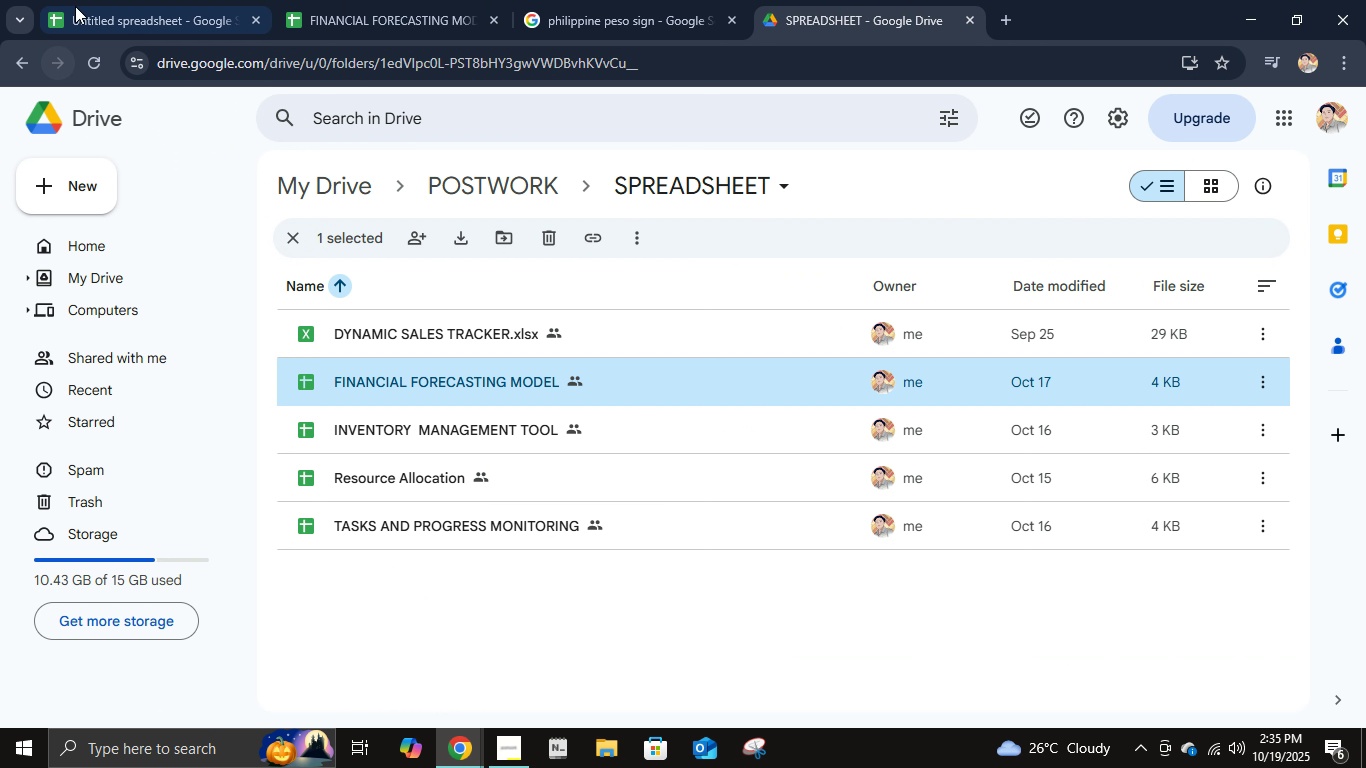 
left_click([75, 6])
 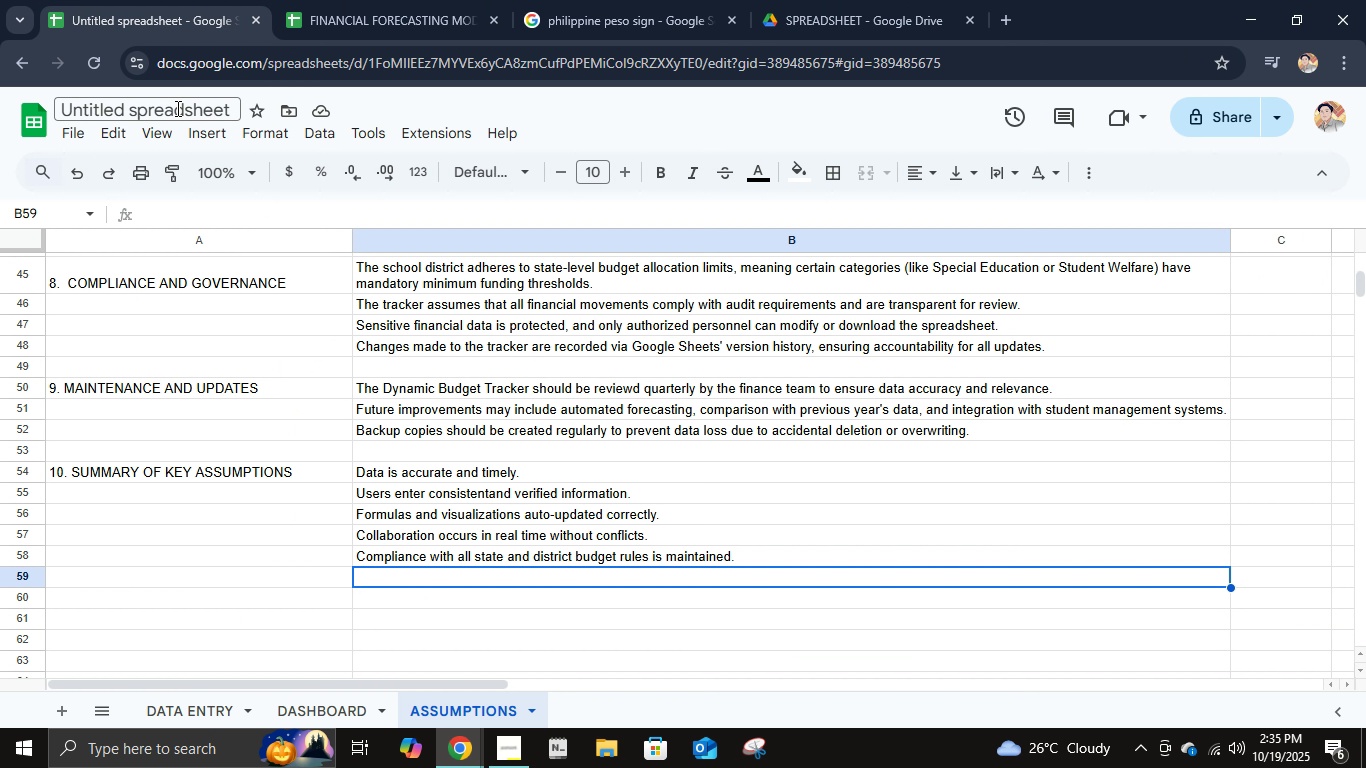 
double_click([178, 108])
 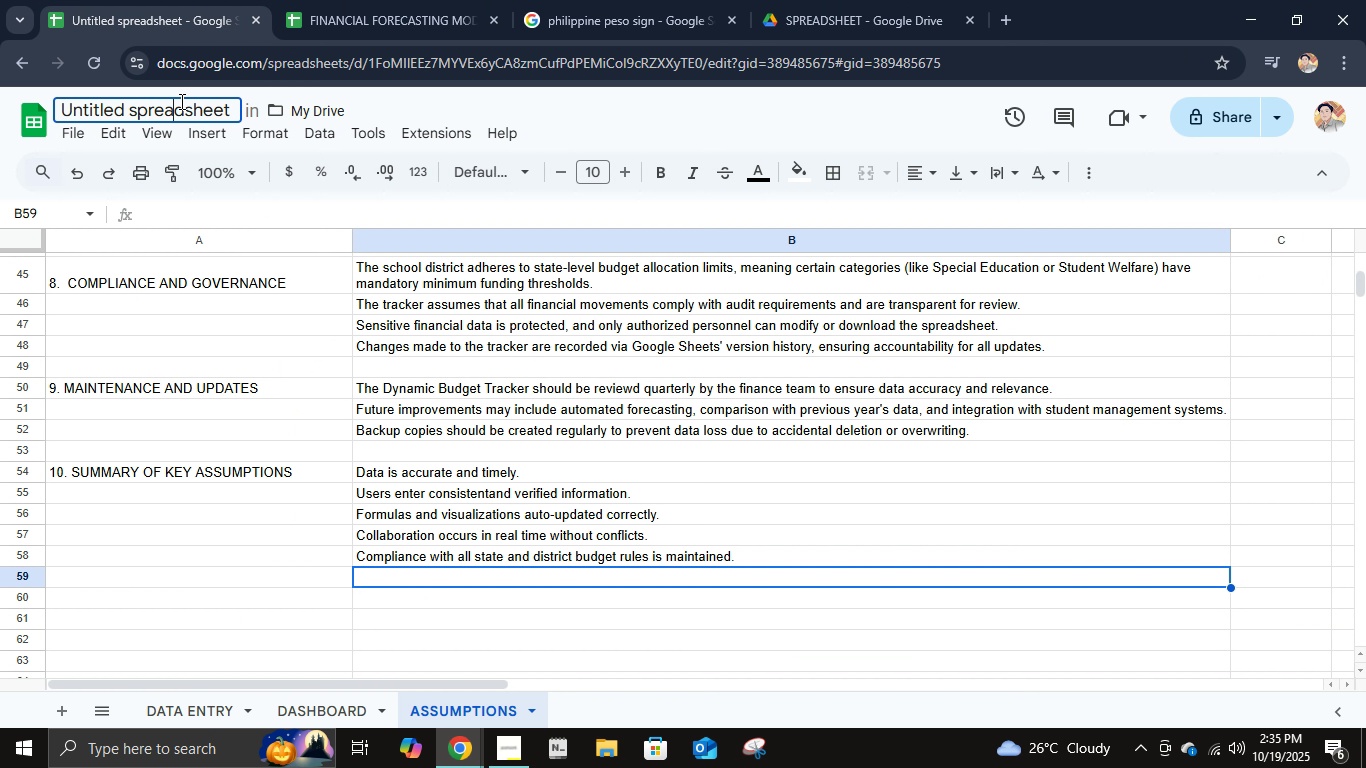 
key(Control+A)
 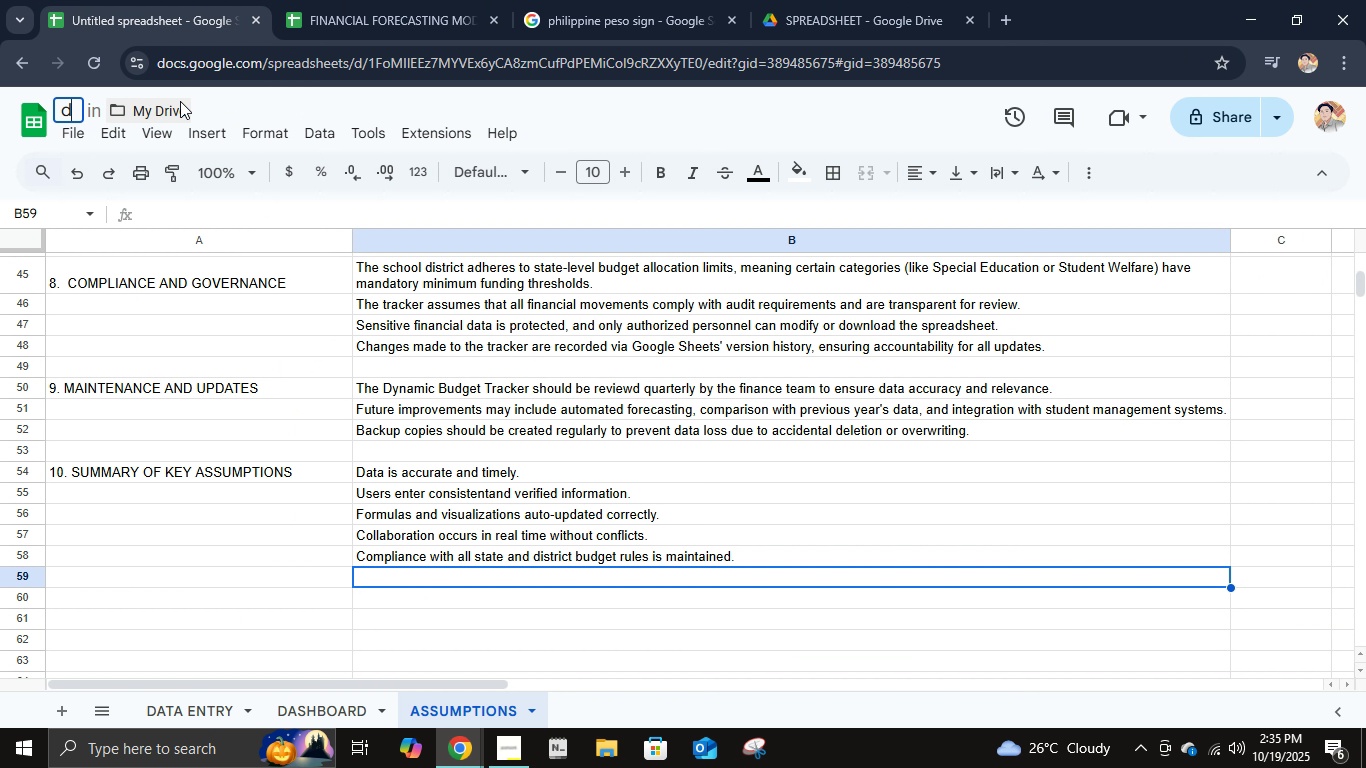 
key(Control+D)
 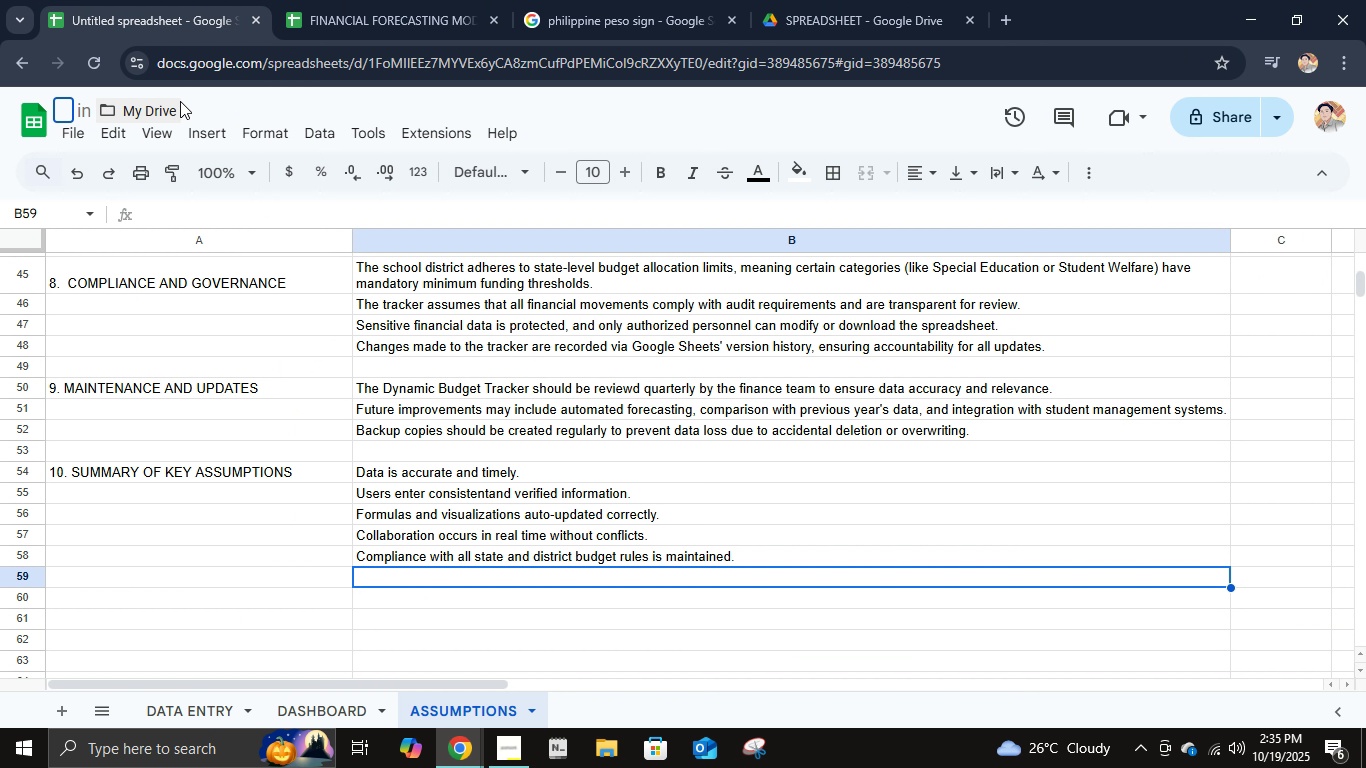 
key(Backspace)
type(DYnamic Budget Tracvker)
key(Backspace)
key(Backspace)
key(Backspace)
key(Backspace)
type(ker)
 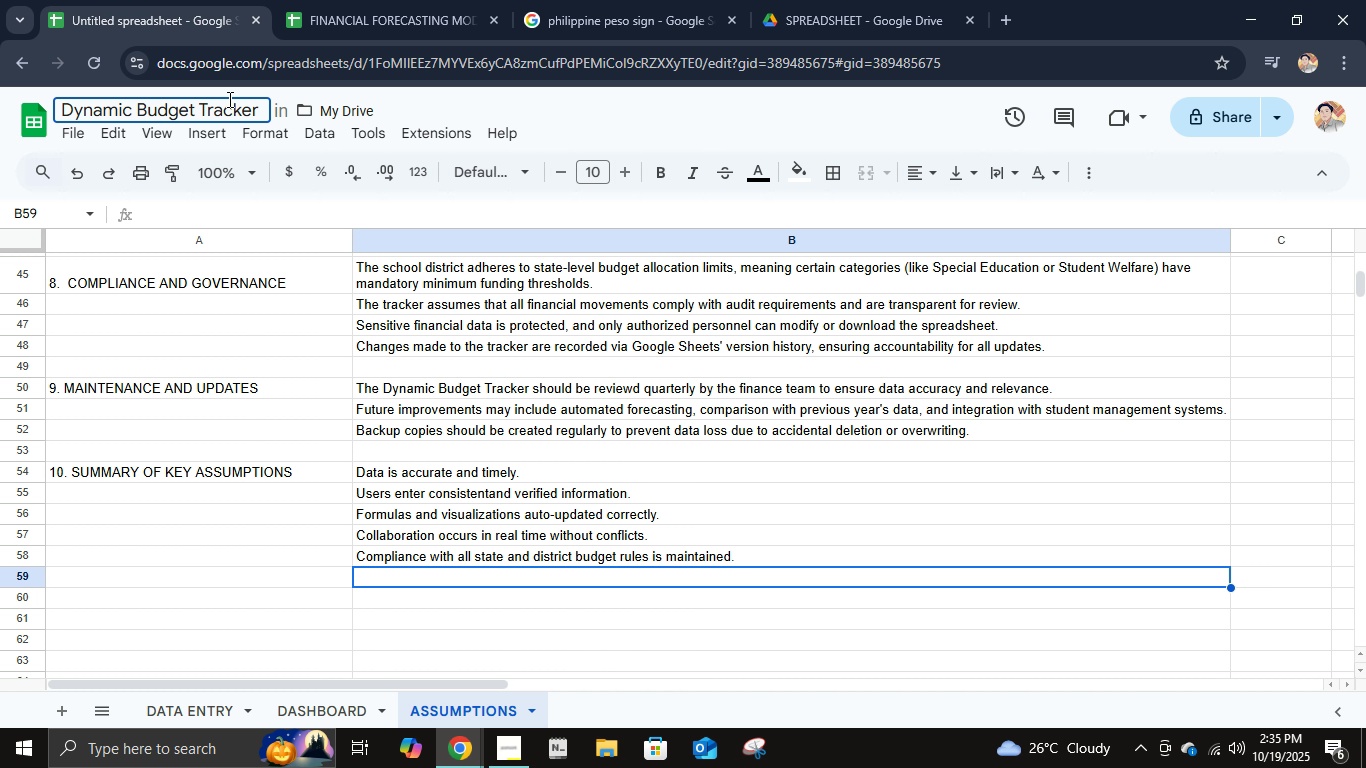 
left_click([329, 114])
 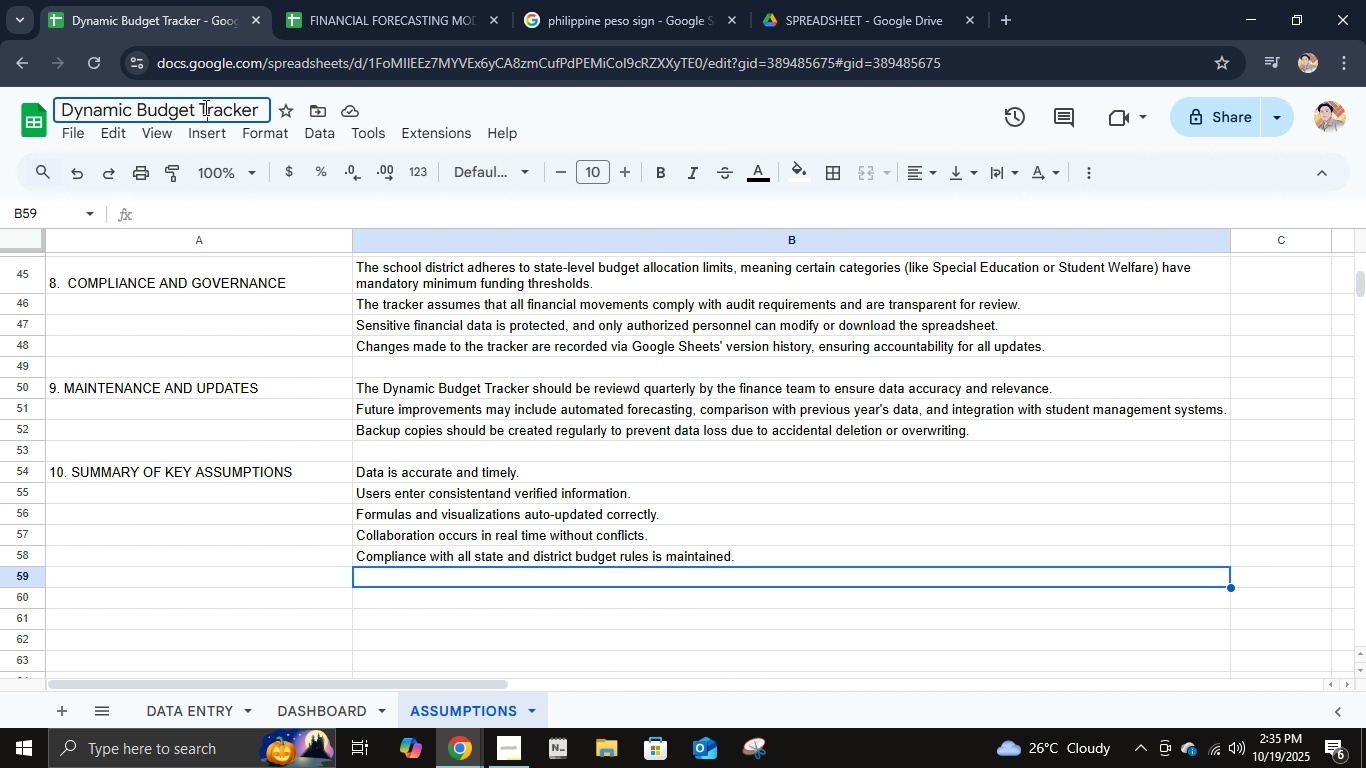 
left_click([204, 107])
 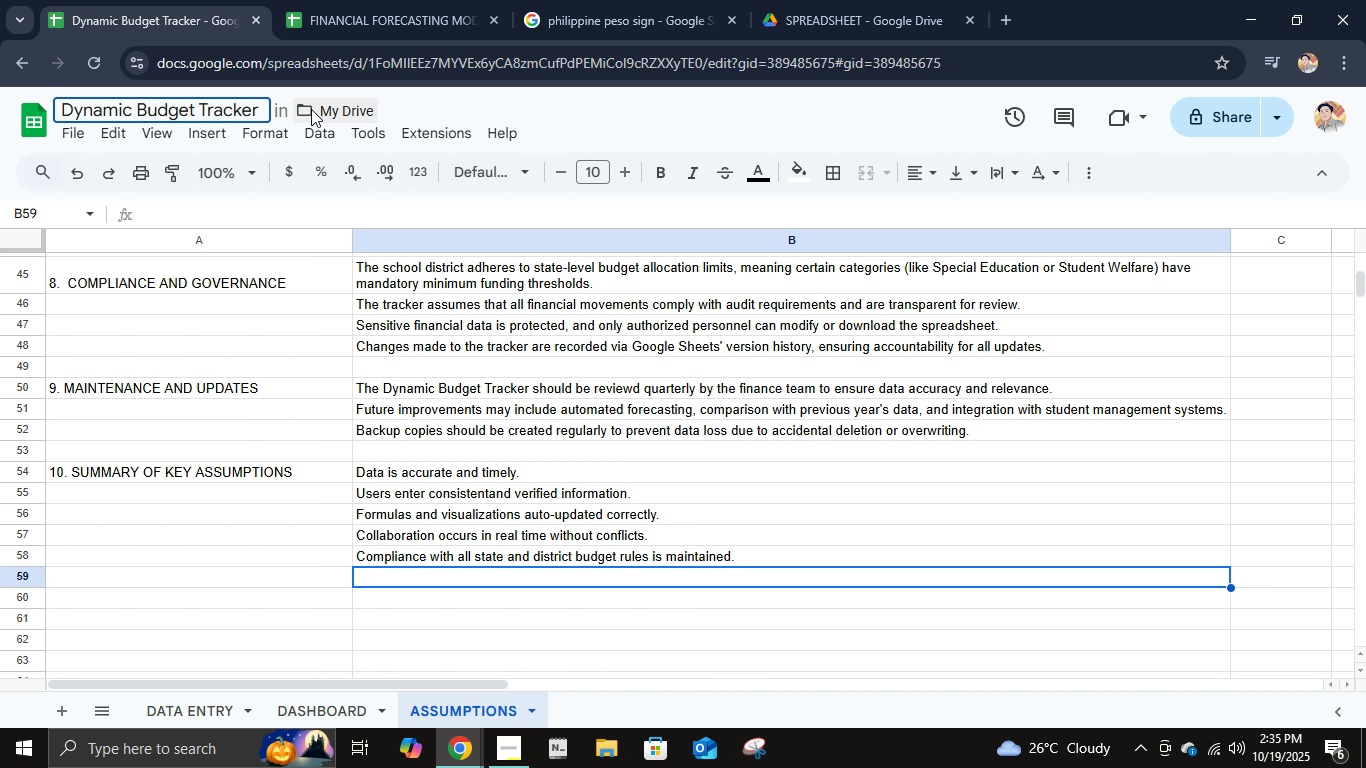 
left_click([311, 109])
 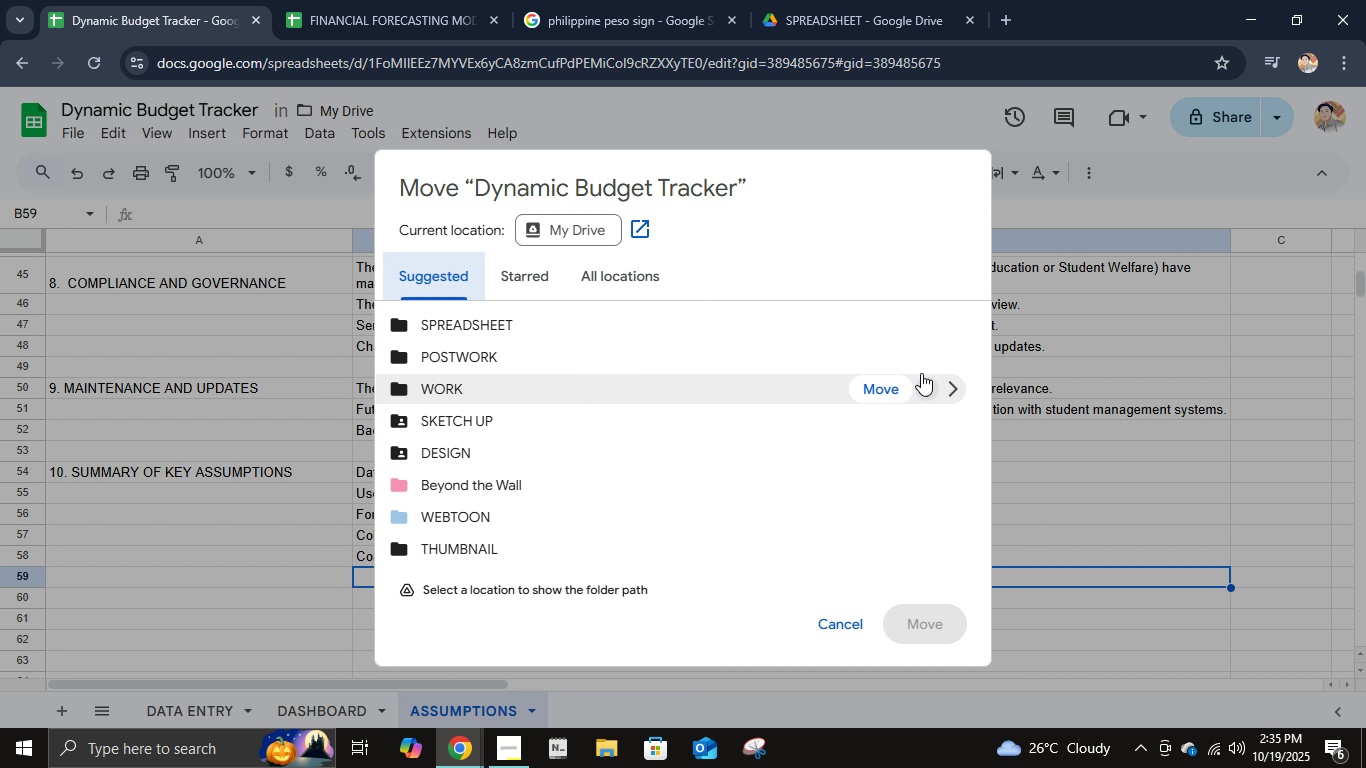 
left_click([940, 352])
 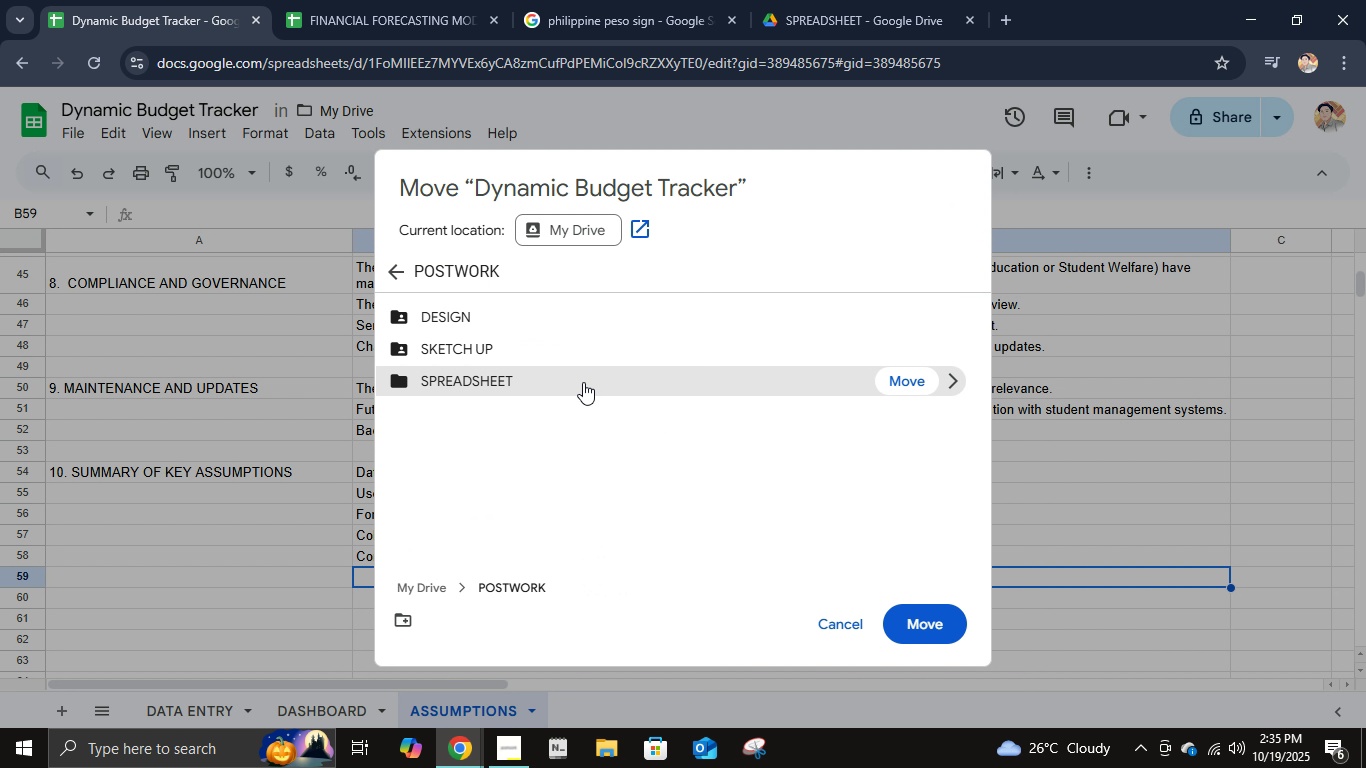 
left_click([583, 382])
 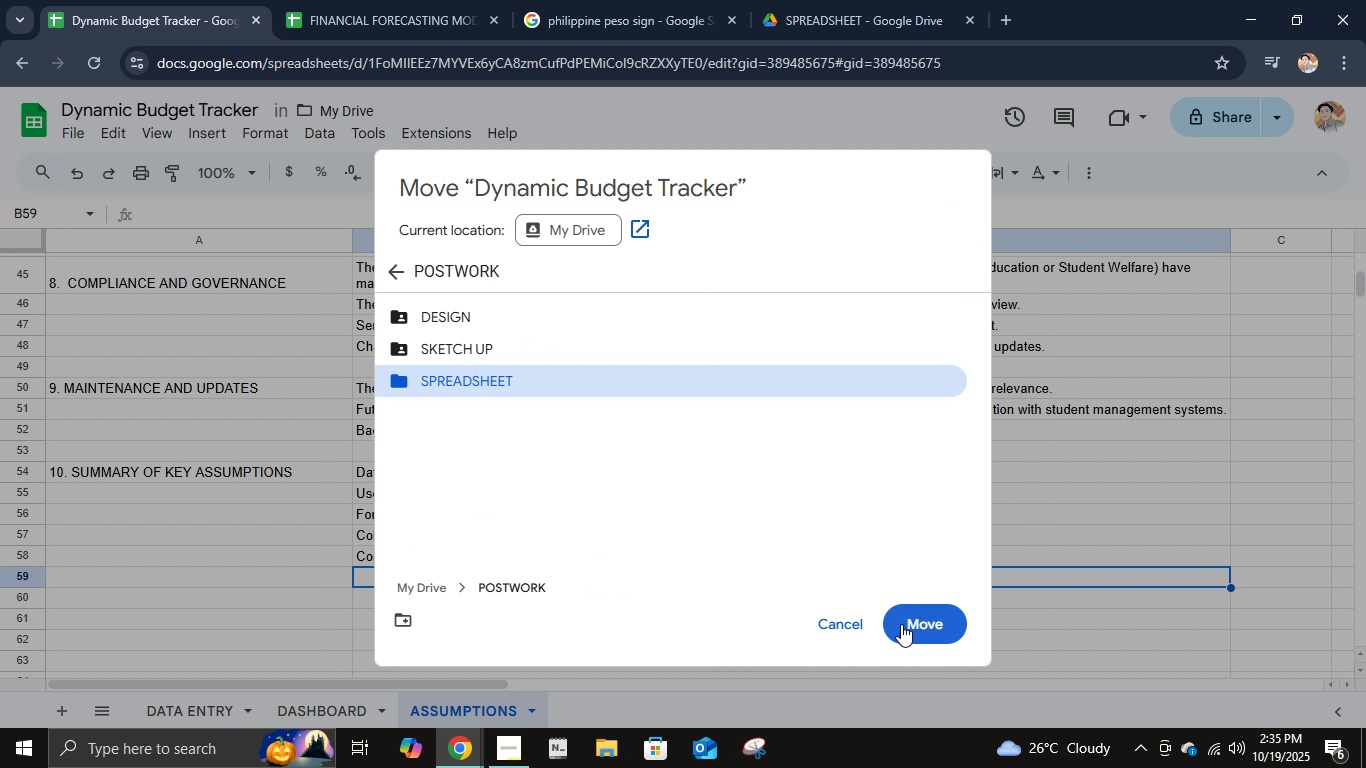 
left_click([901, 624])
 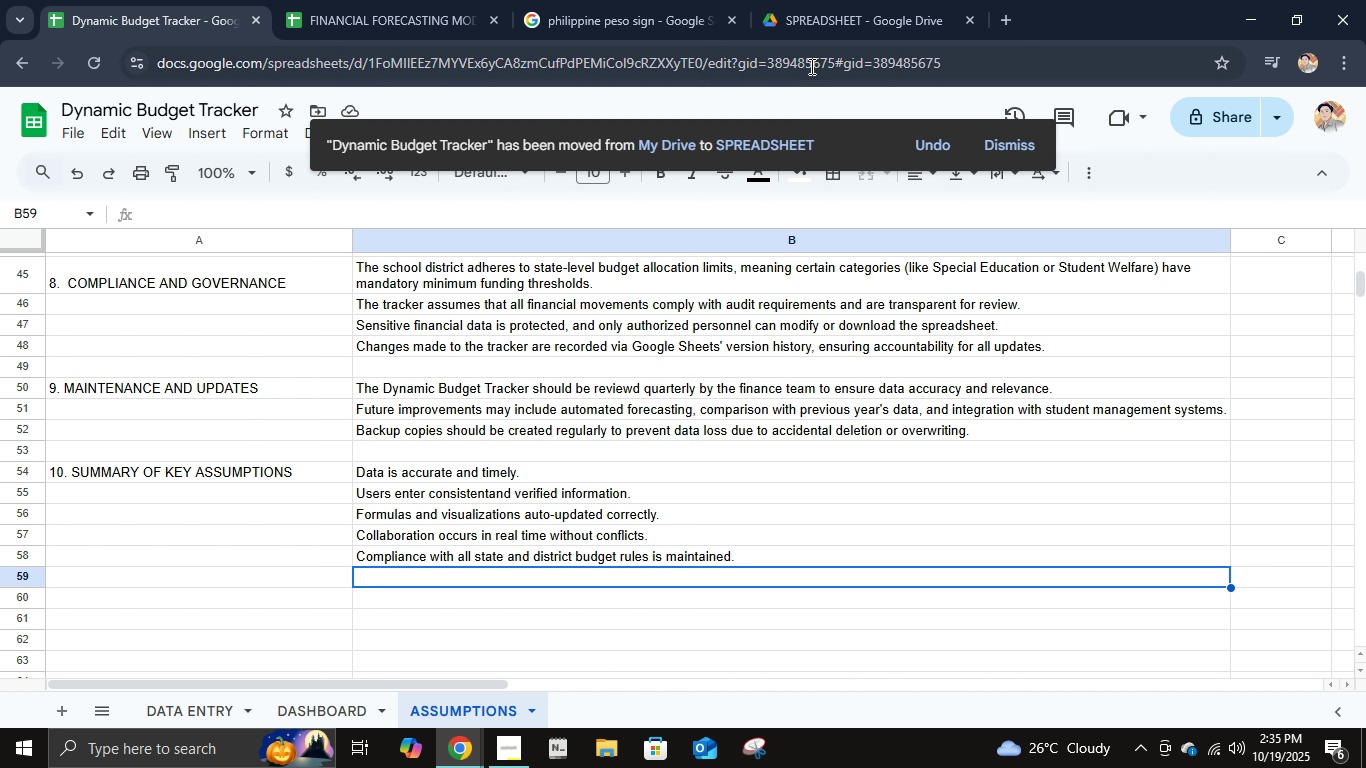 